 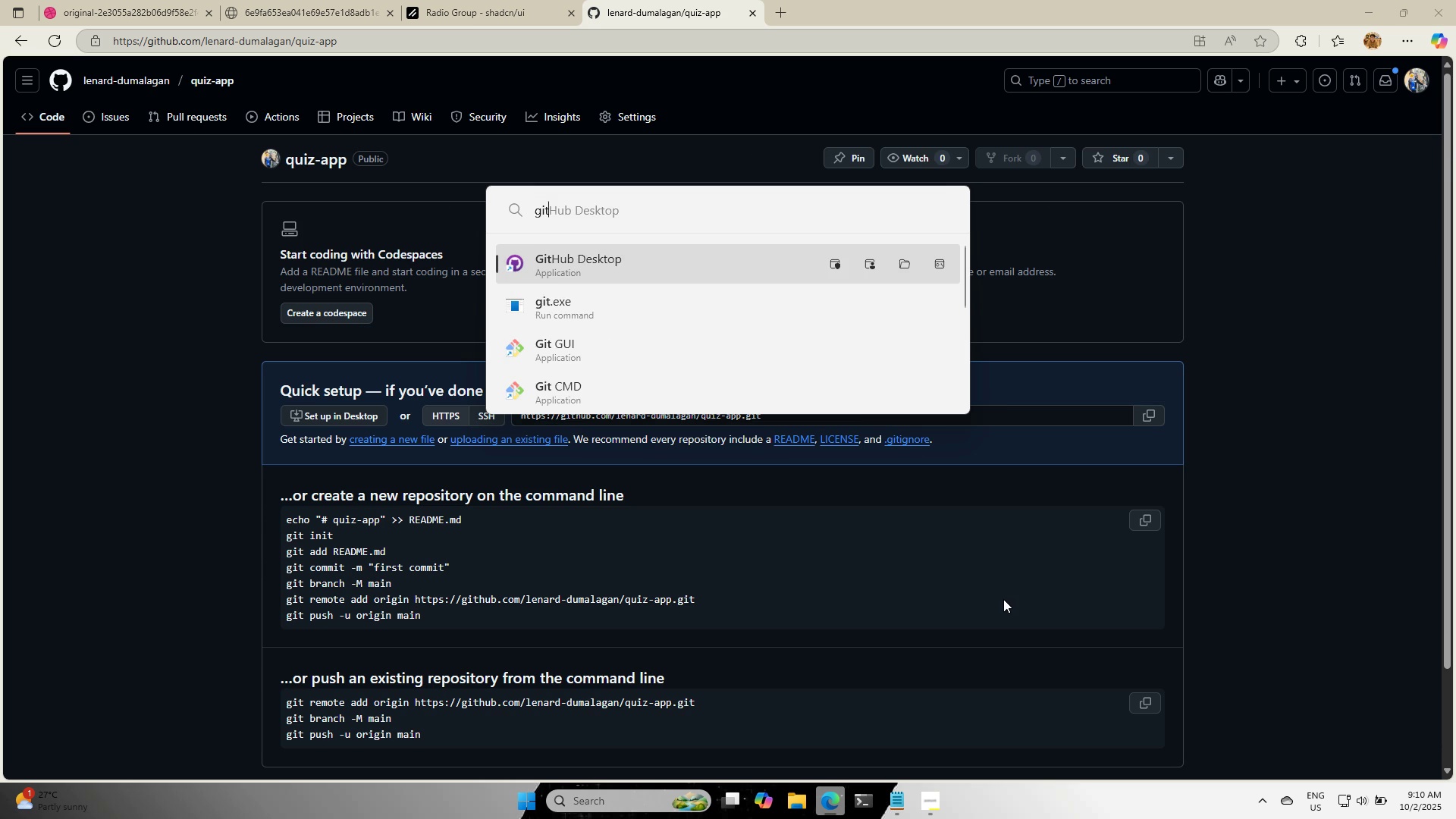 
key(Enter)
 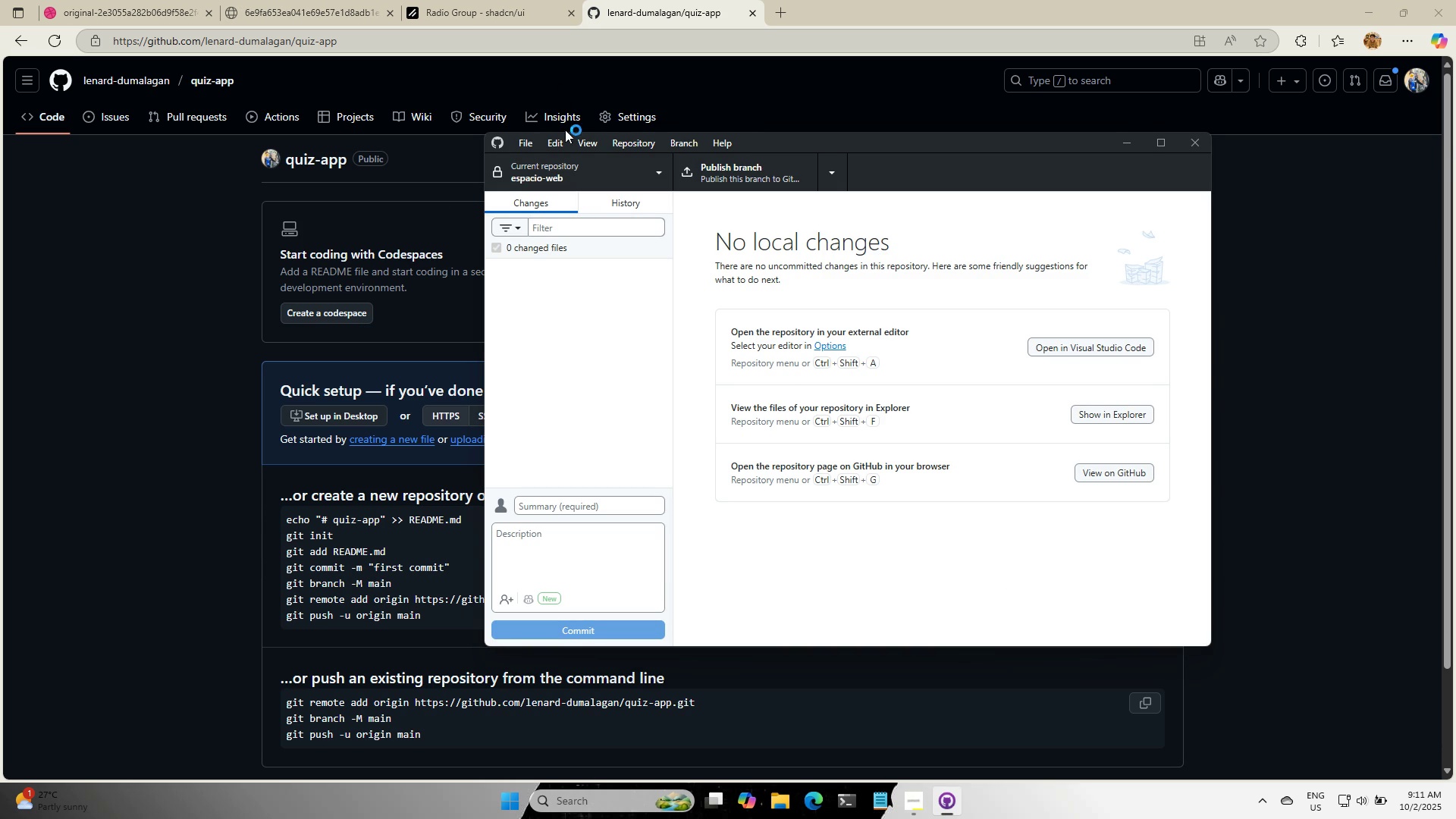 
left_click([527, 145])
 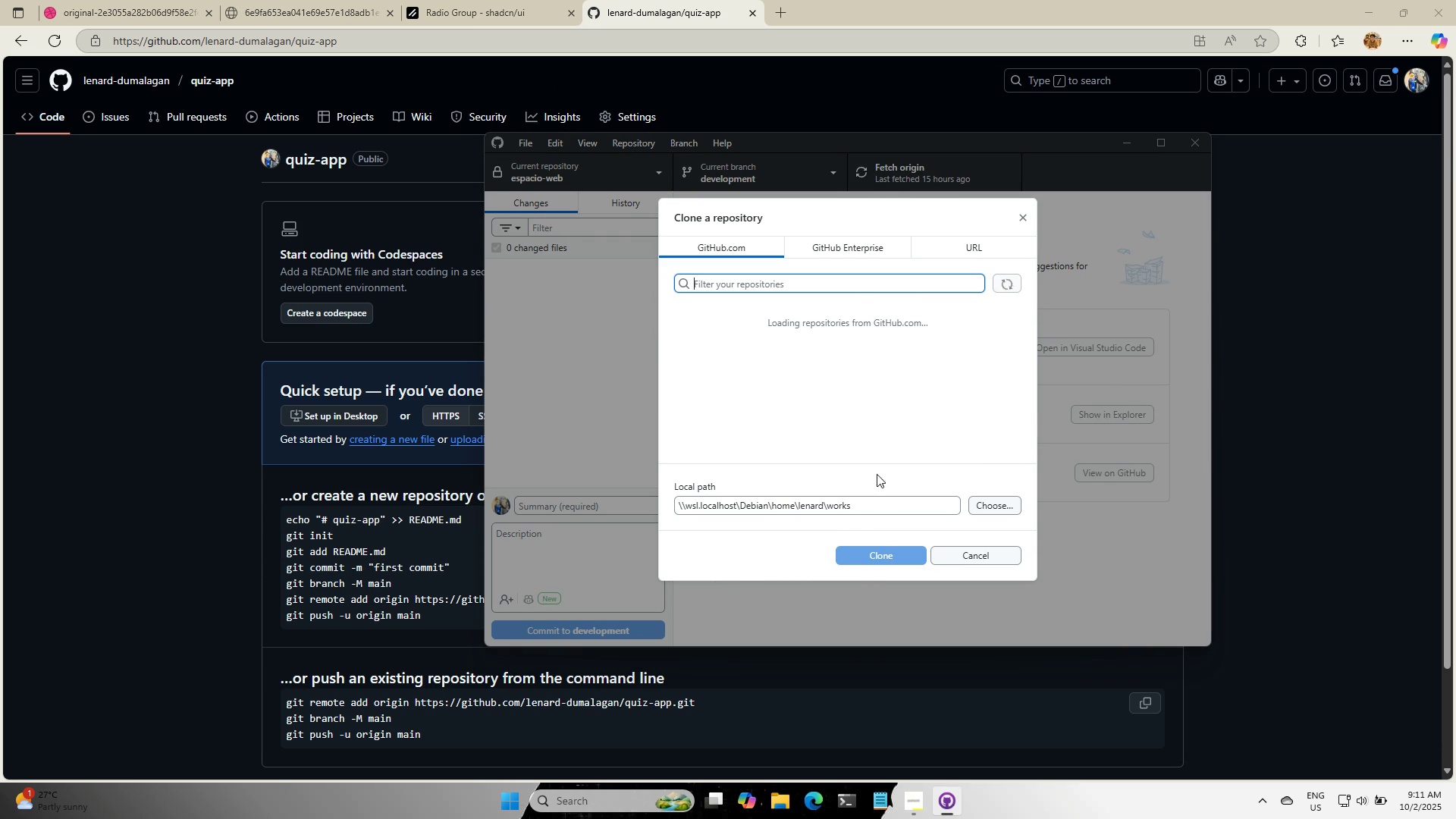 
left_click([884, 506])
 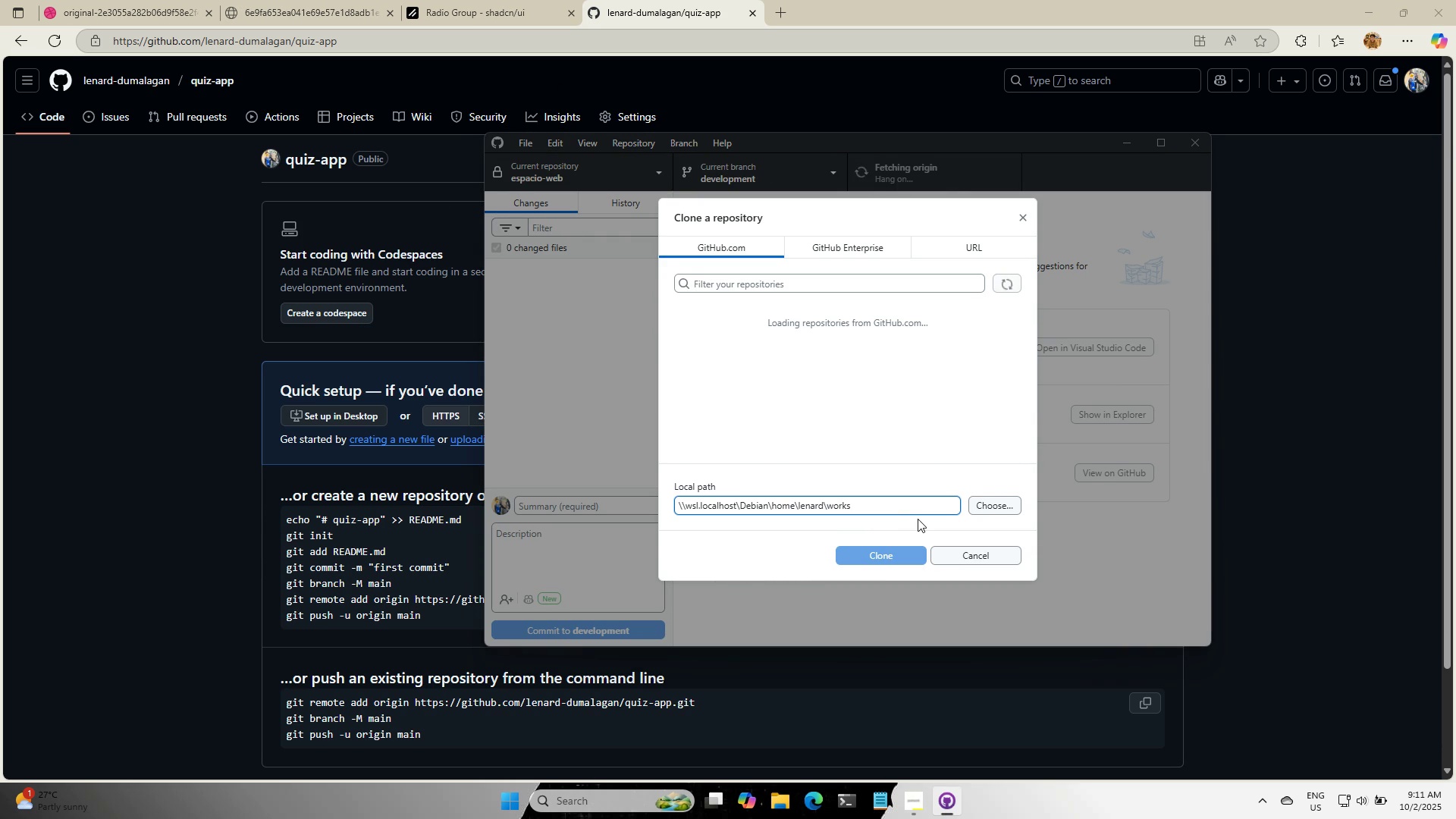 
key(Backspace)
key(Backspace)
key(Backspace)
key(Backspace)
key(Backspace)
type(personal)
 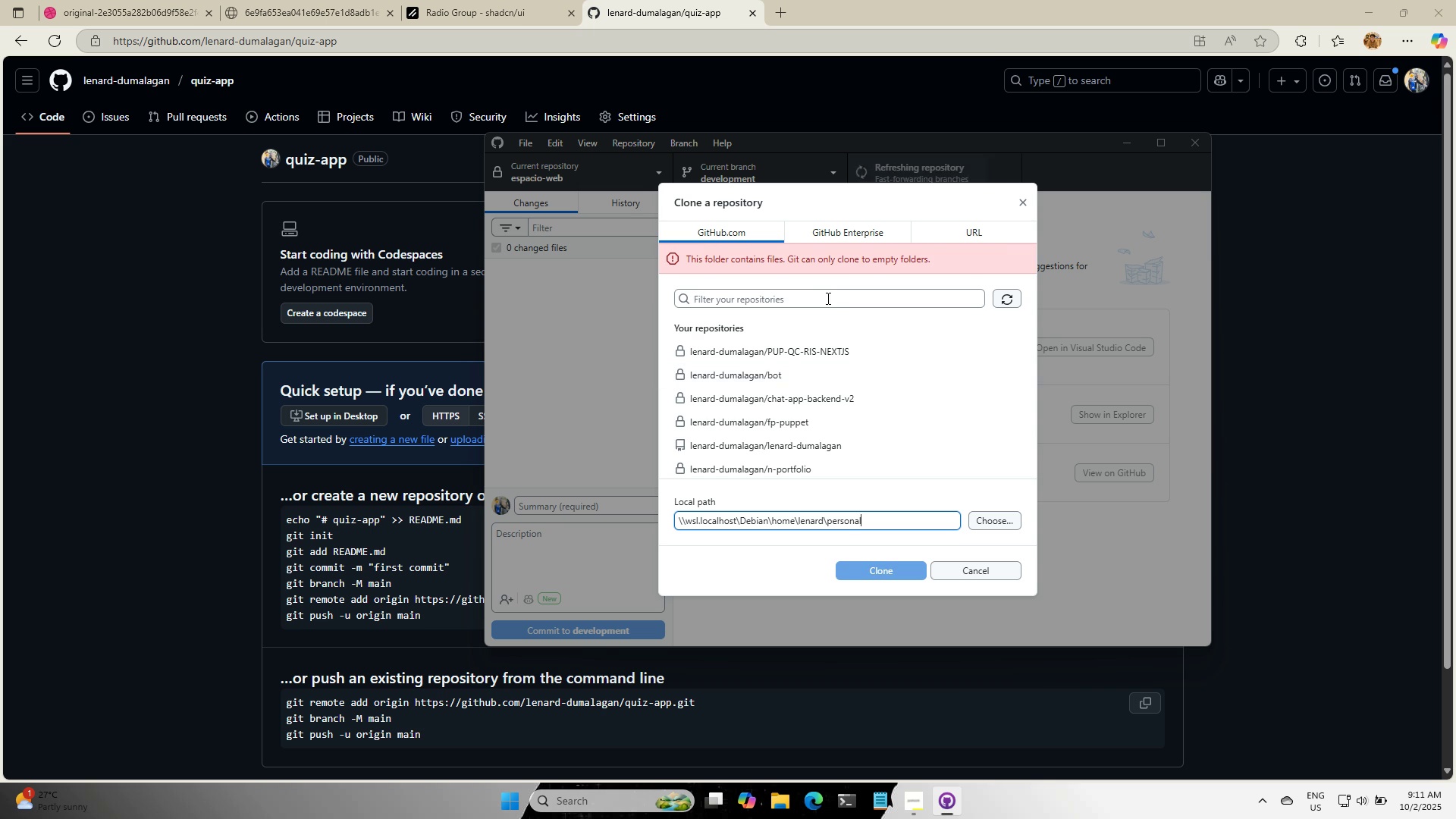 
left_click([835, 297])
 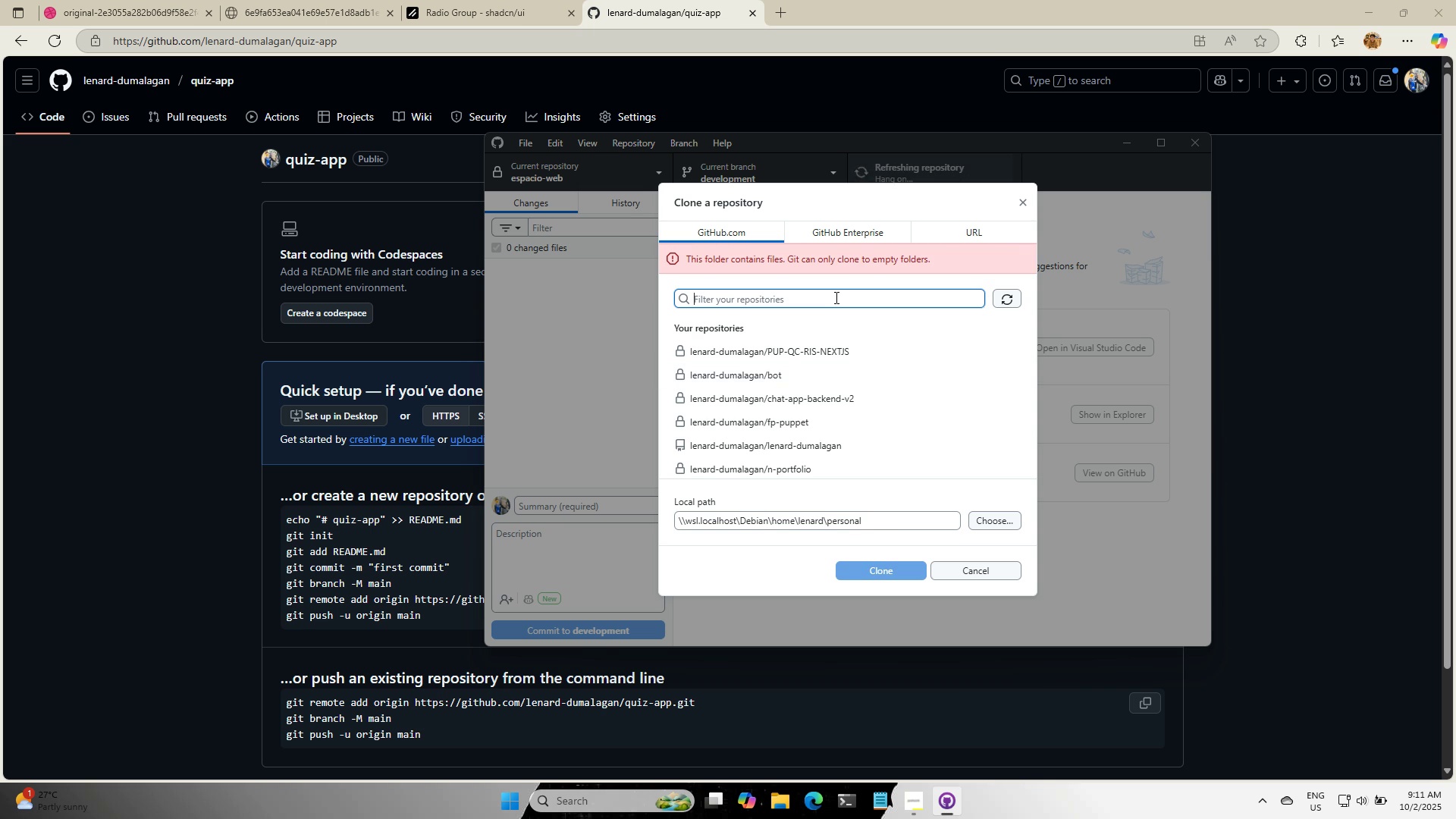 
key(Q)
 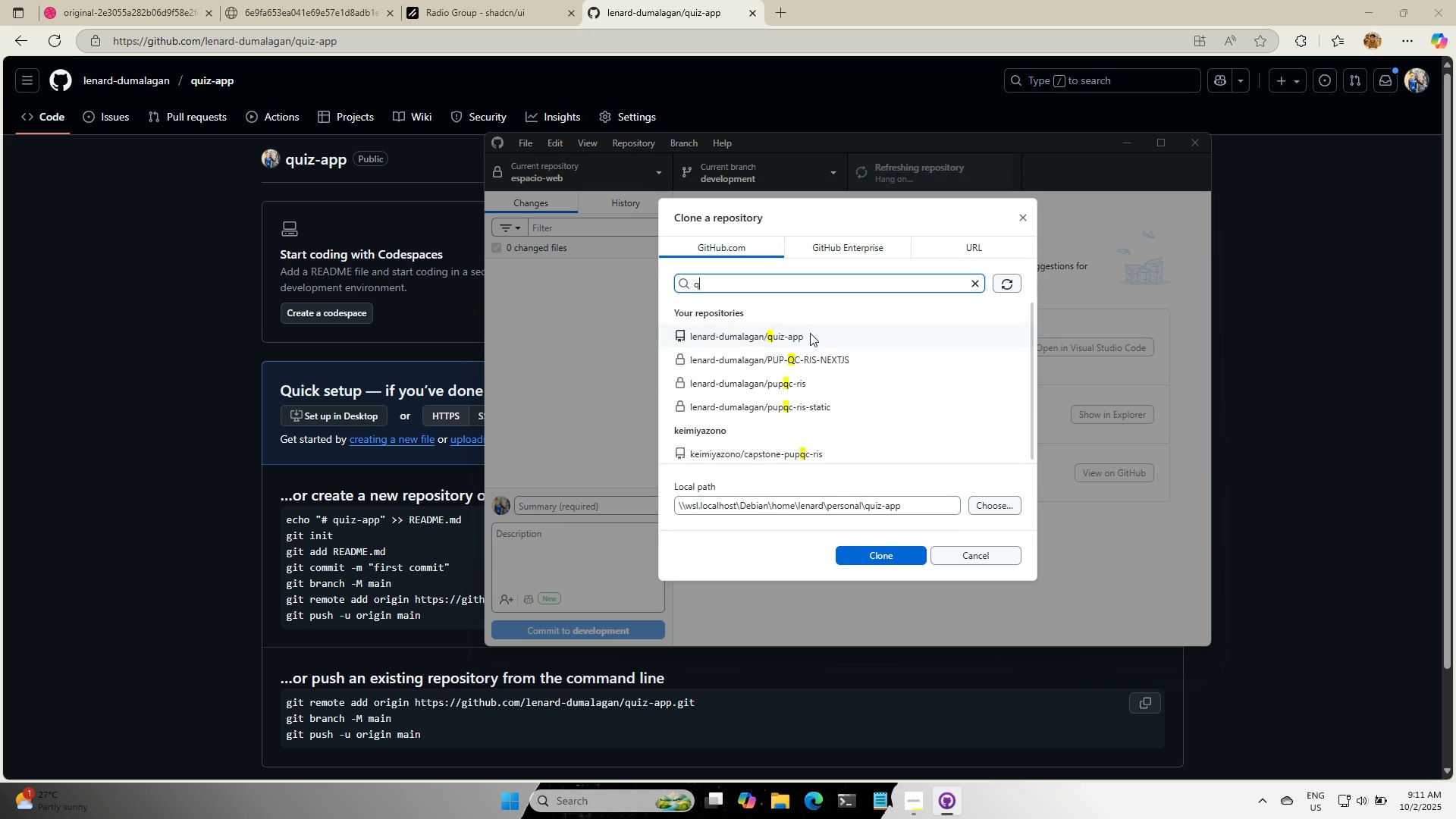 
left_click([799, 339])
 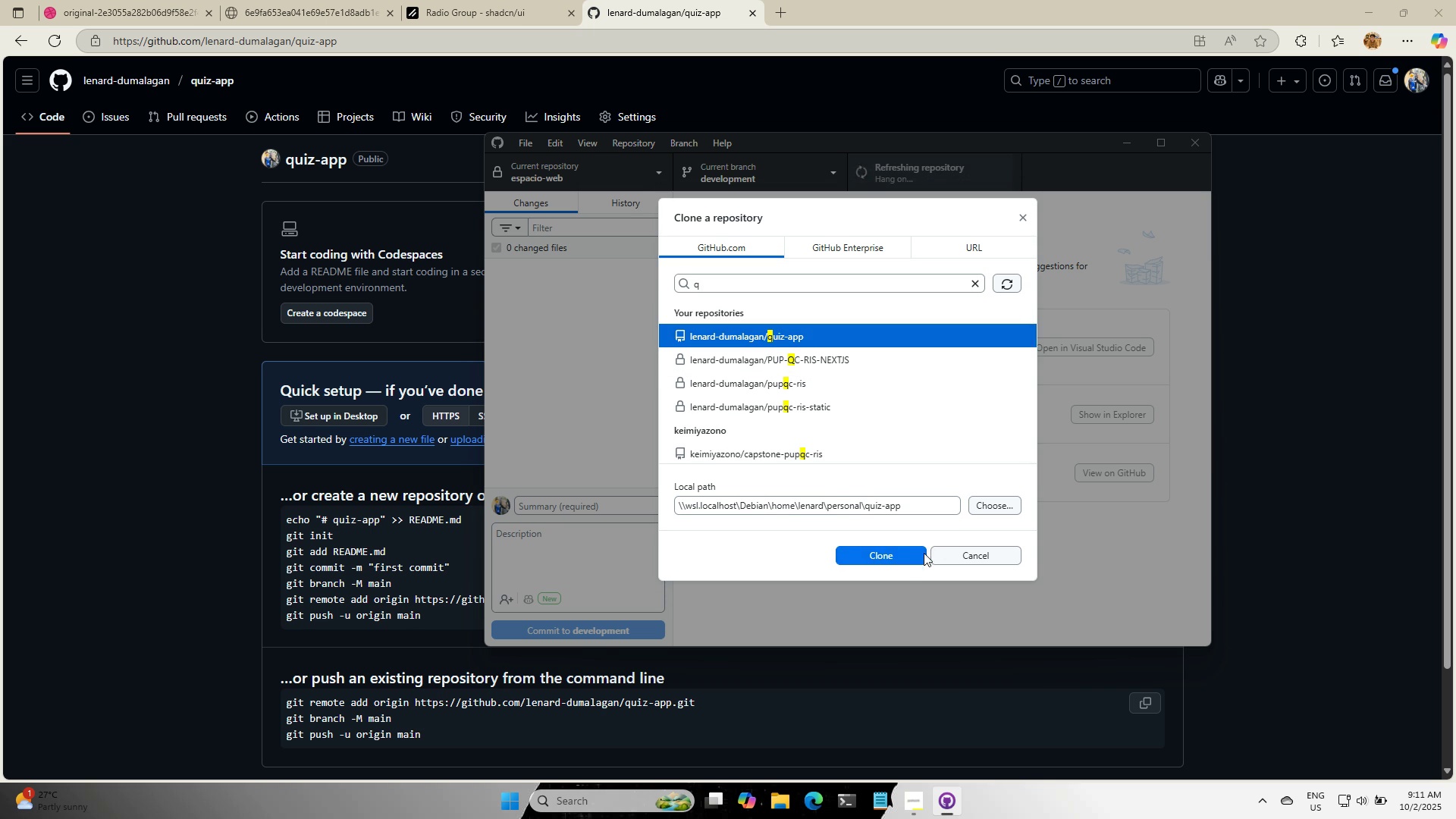 
left_click([905, 557])
 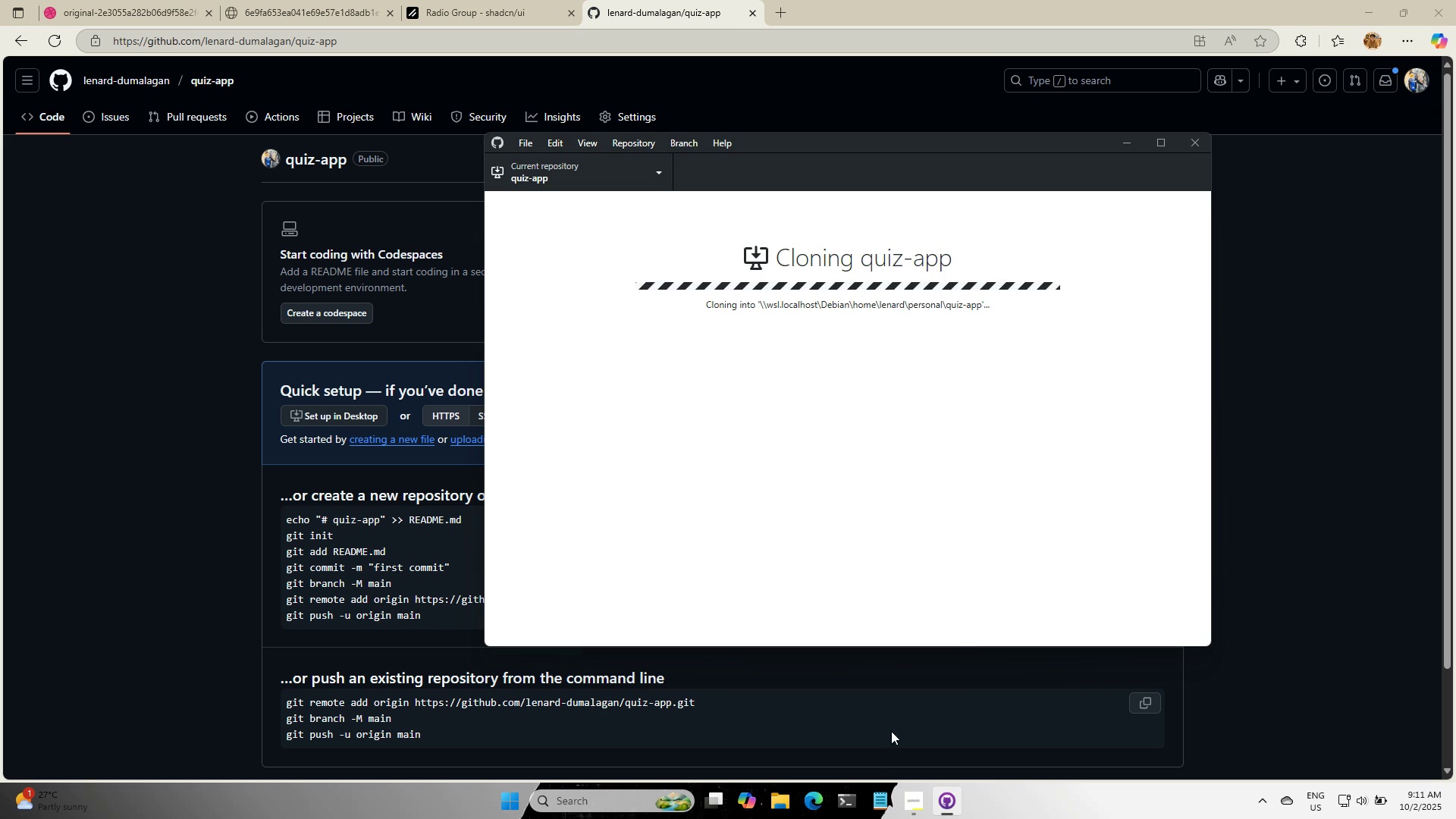 
left_click([843, 808])
 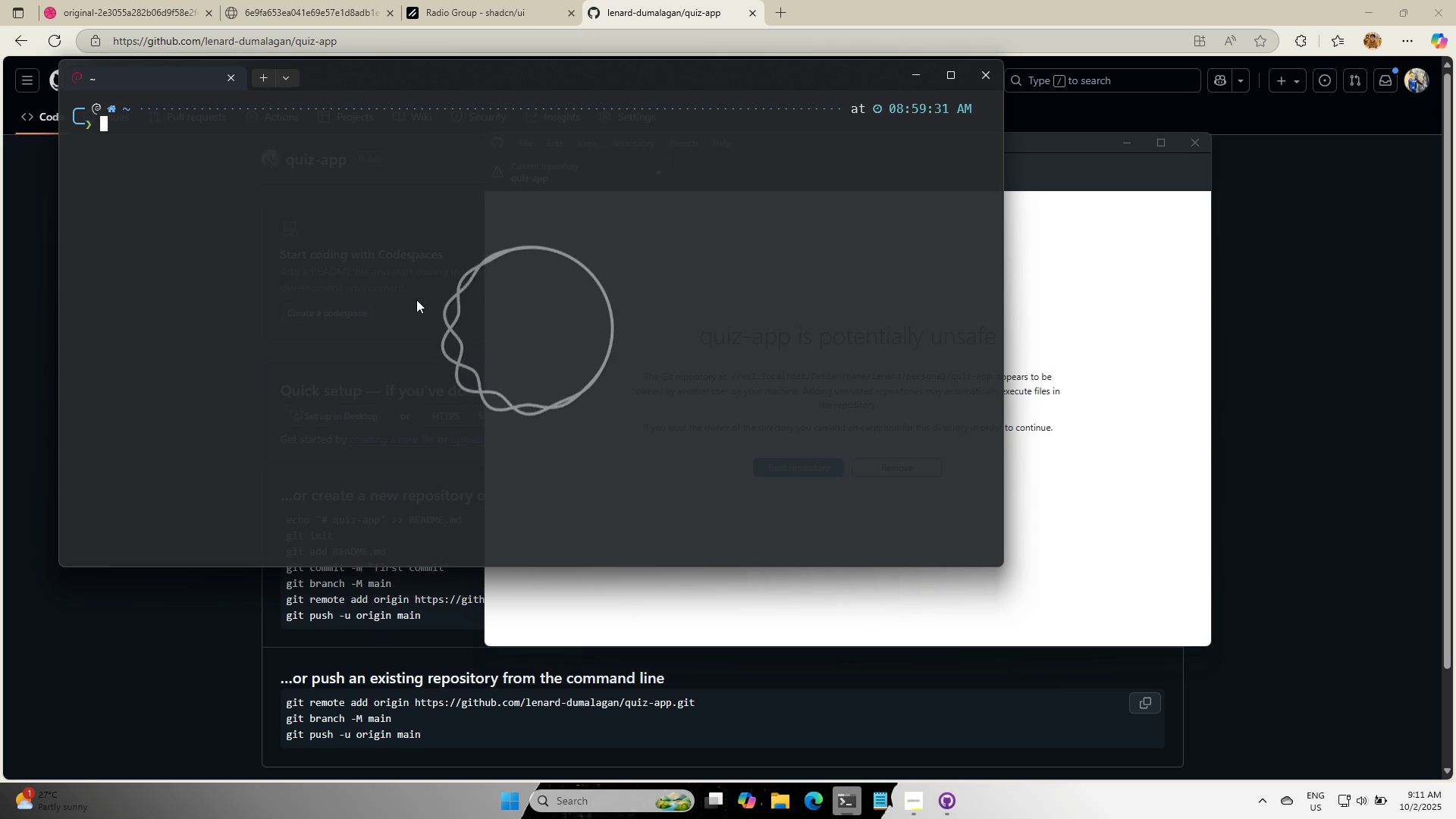 
type(ls -a)
 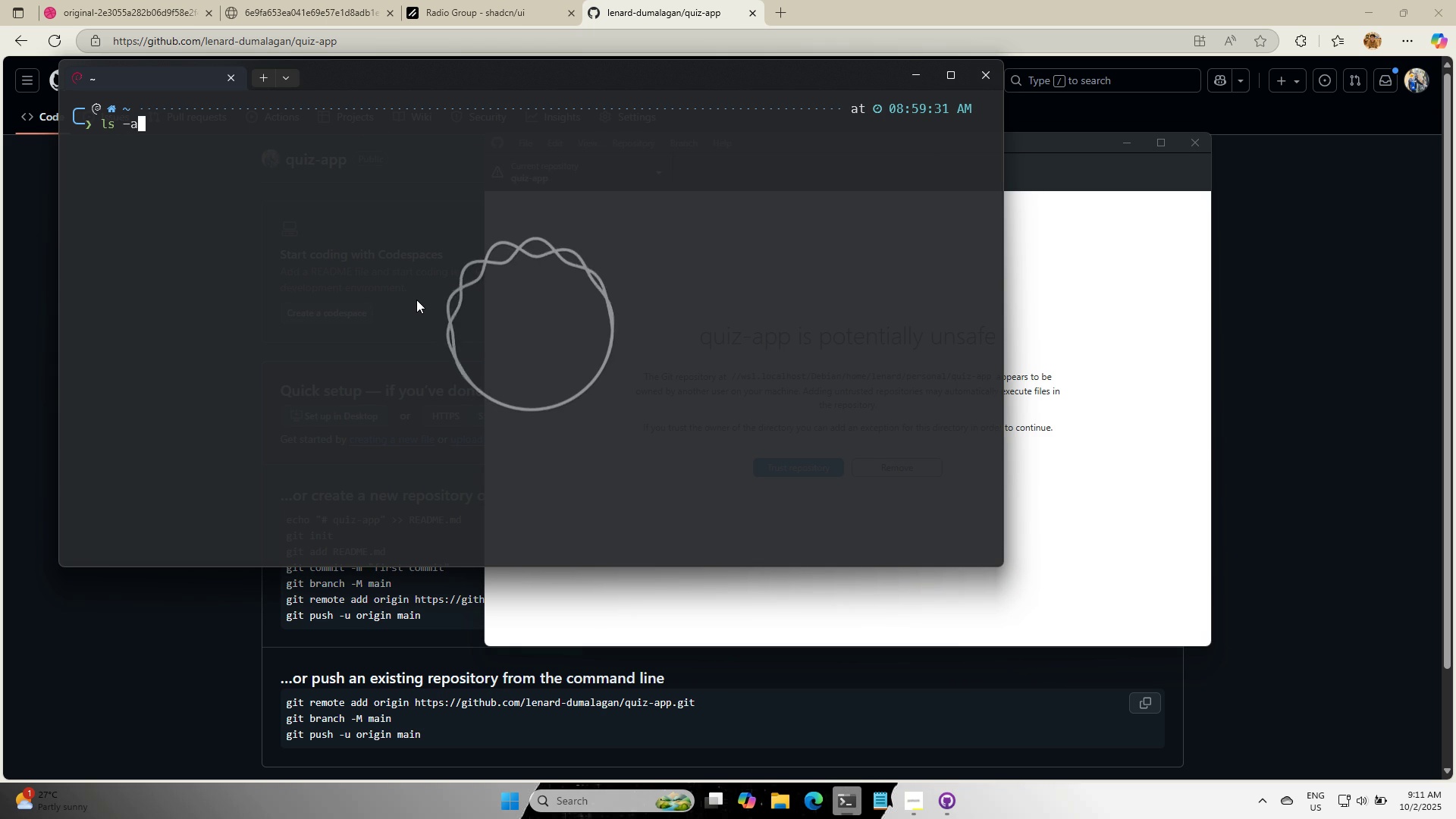 
key(Enter)
 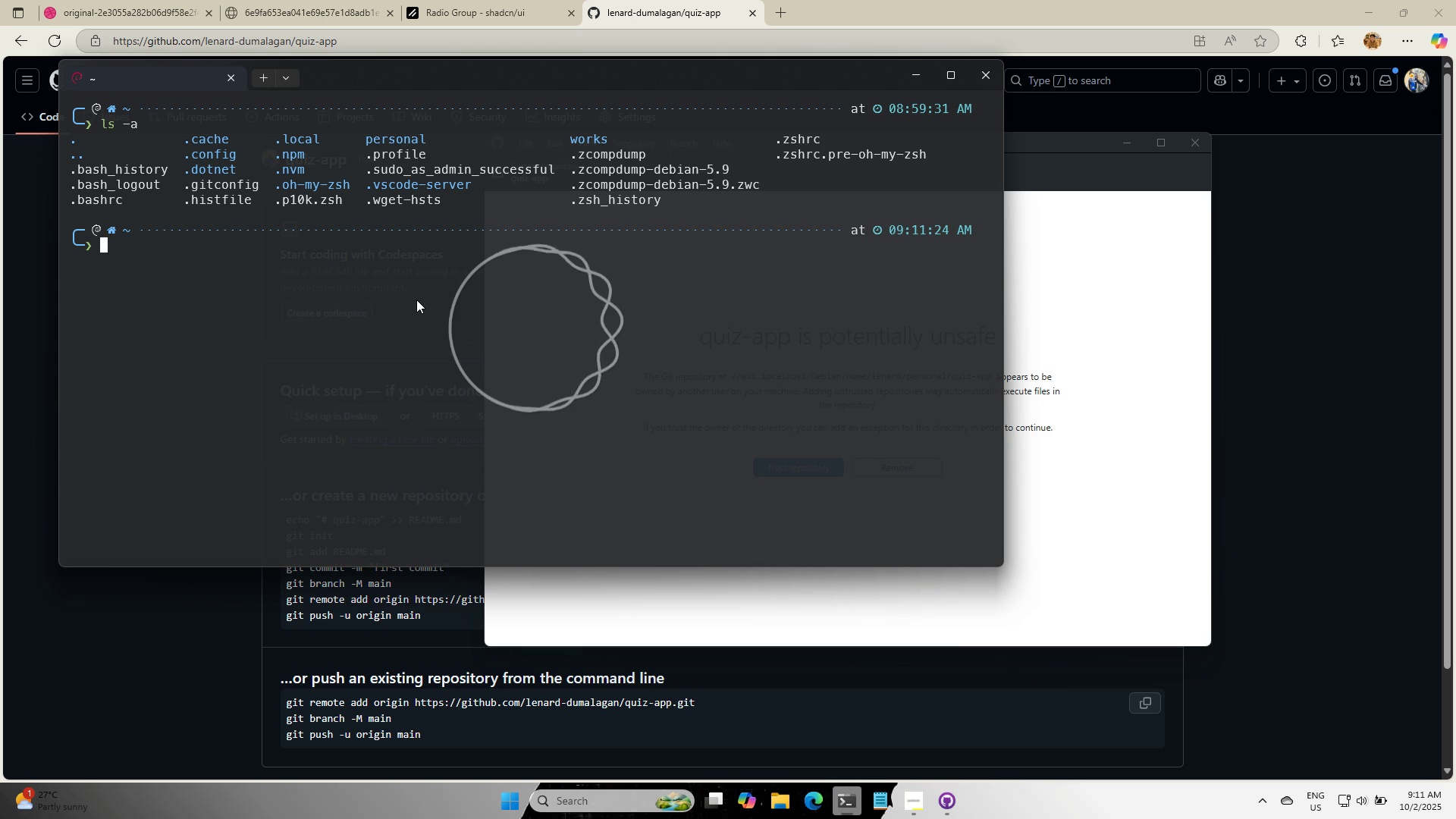 
type(cd per)
 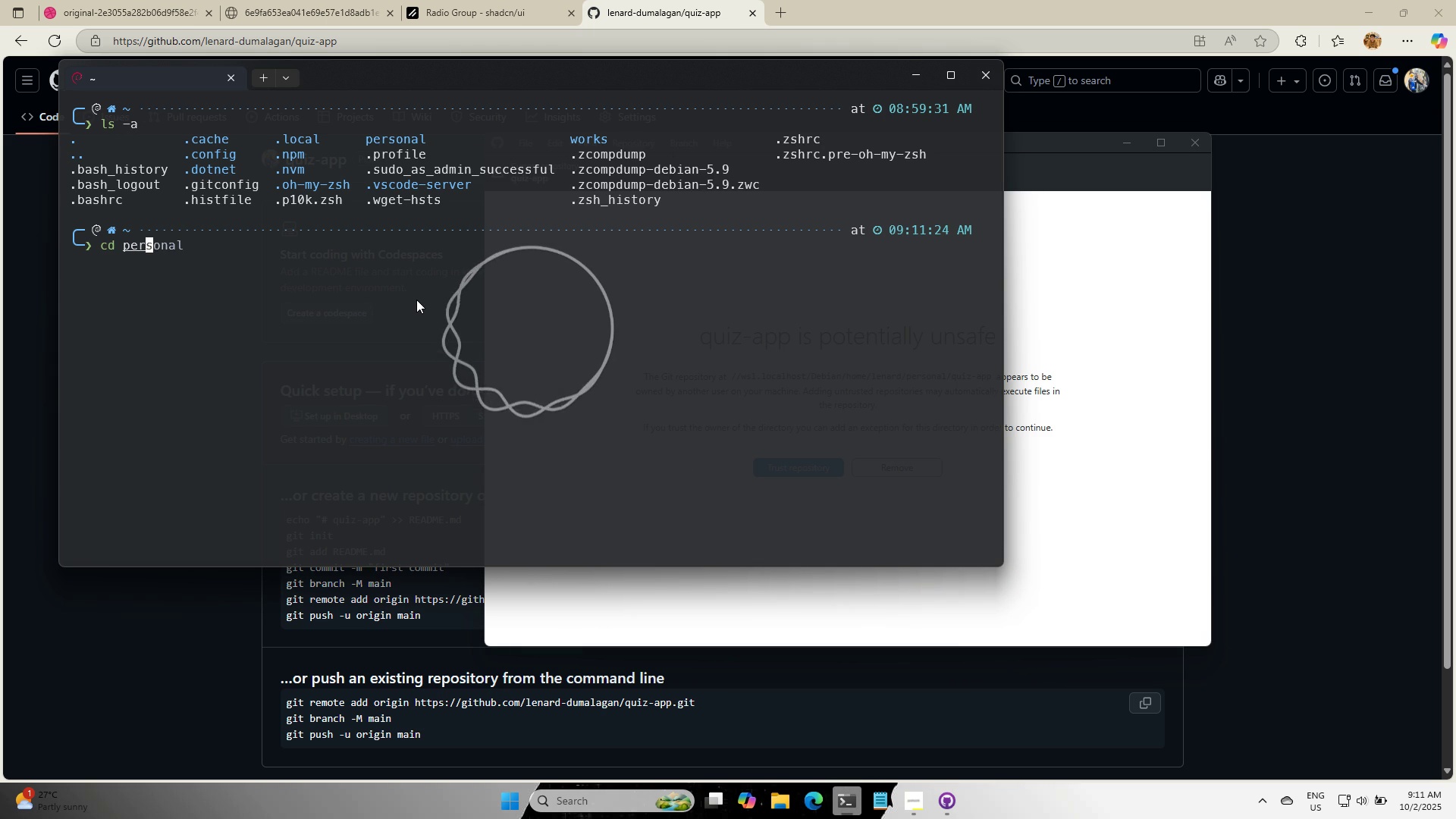 
key(ArrowRight)
 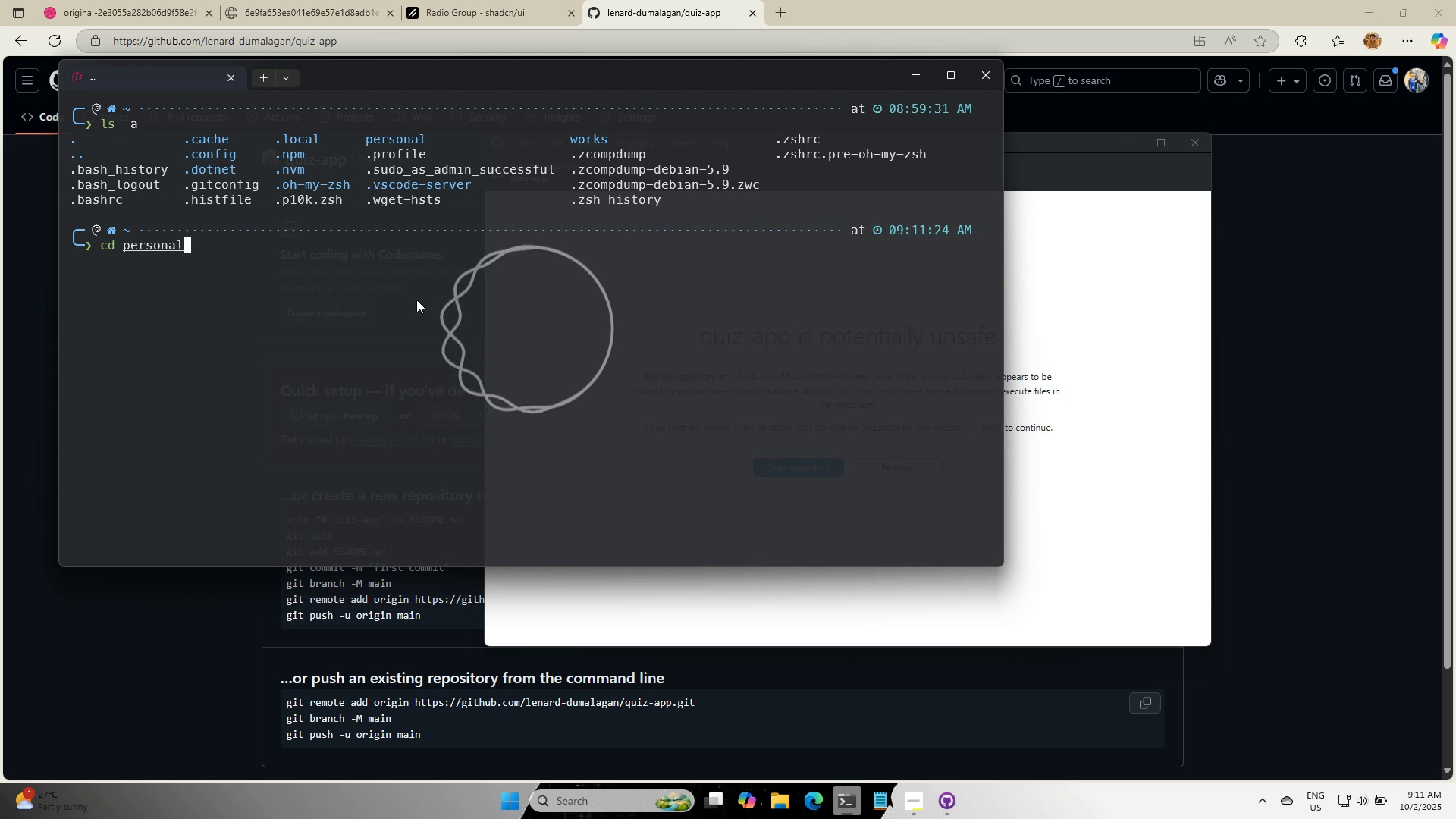 
key(Enter)
 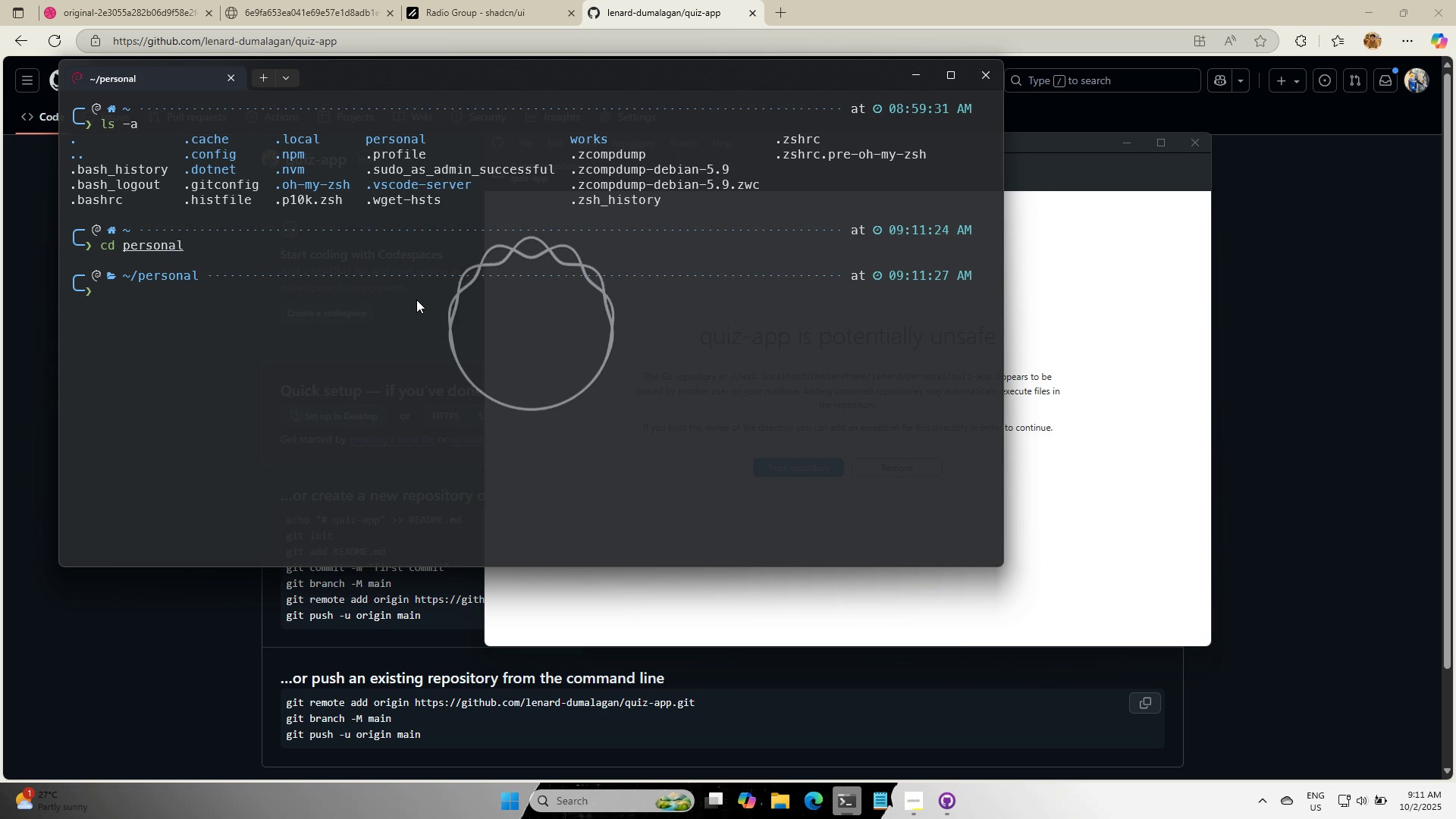 
type(ls -a)
 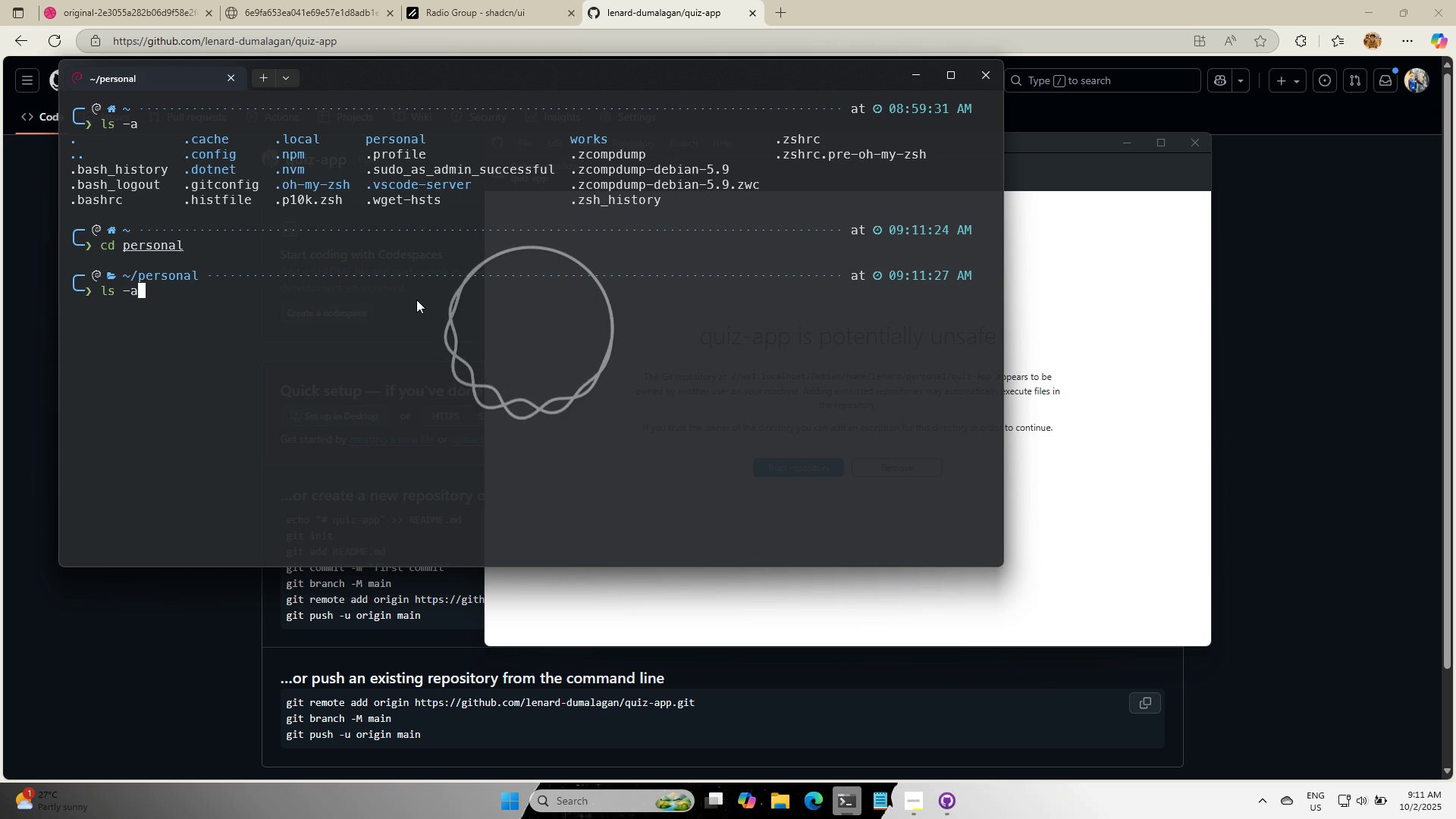 
key(Enter)
 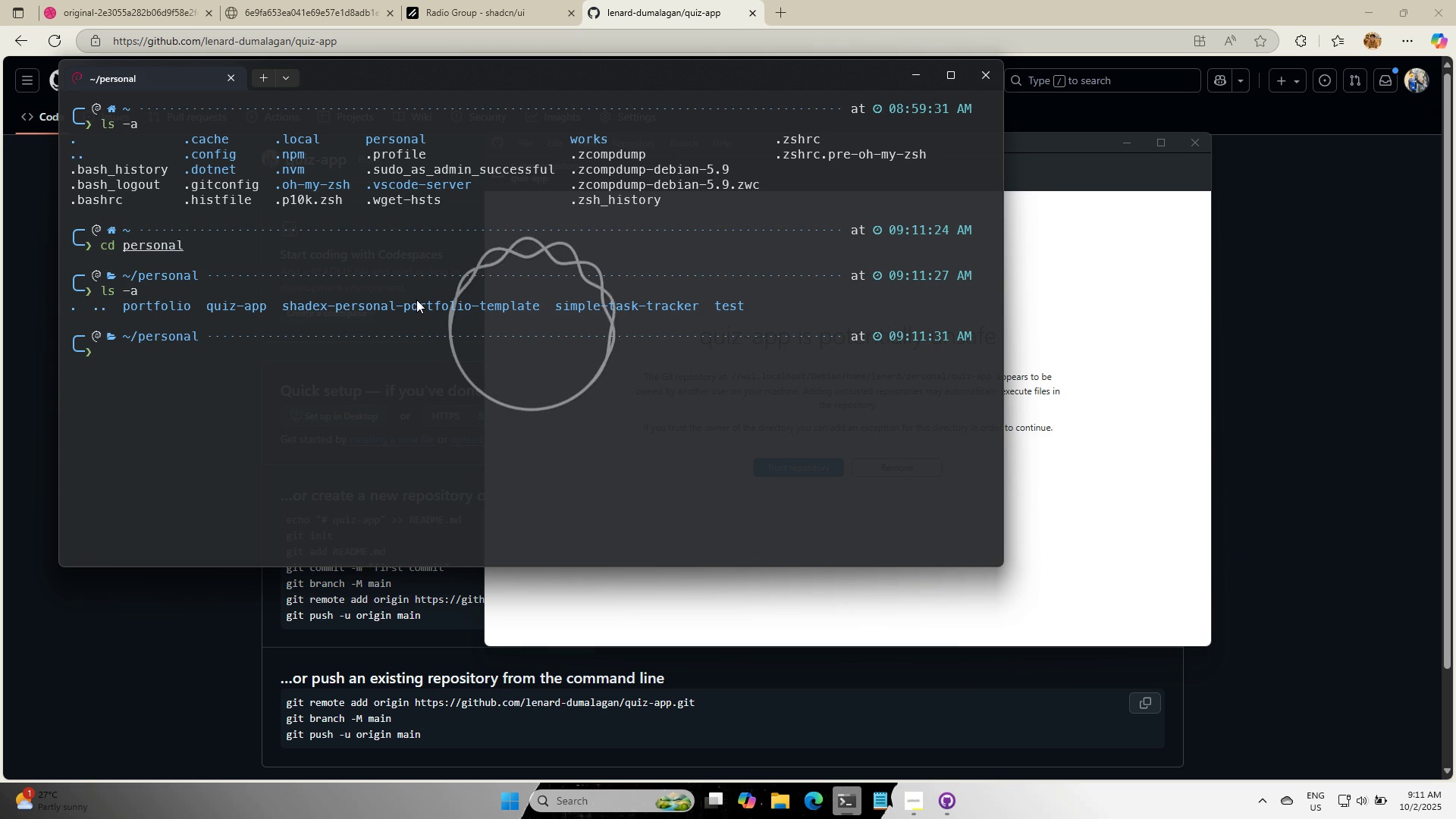 
type(cd quiz-app)
 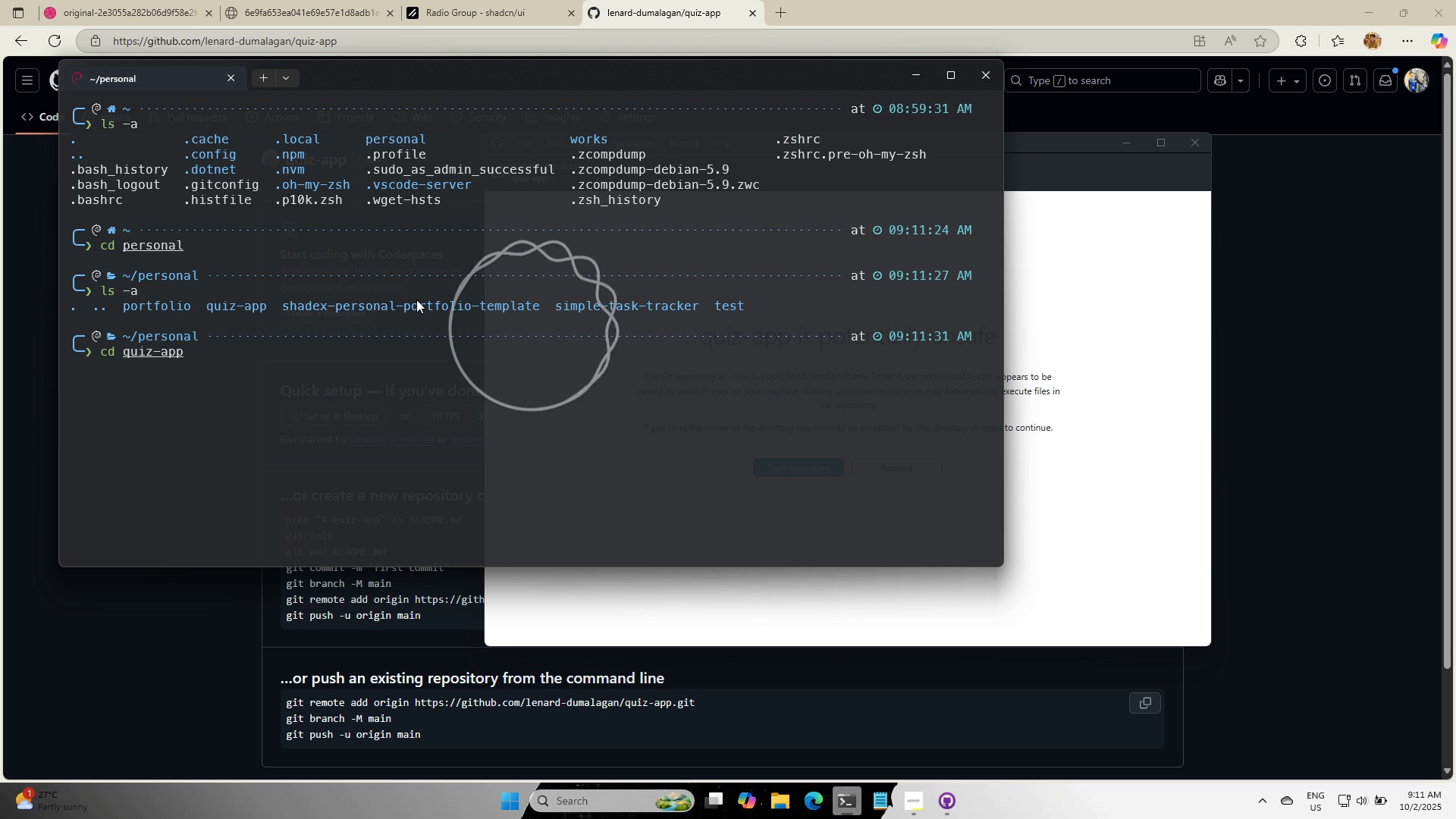 
key(Enter)
 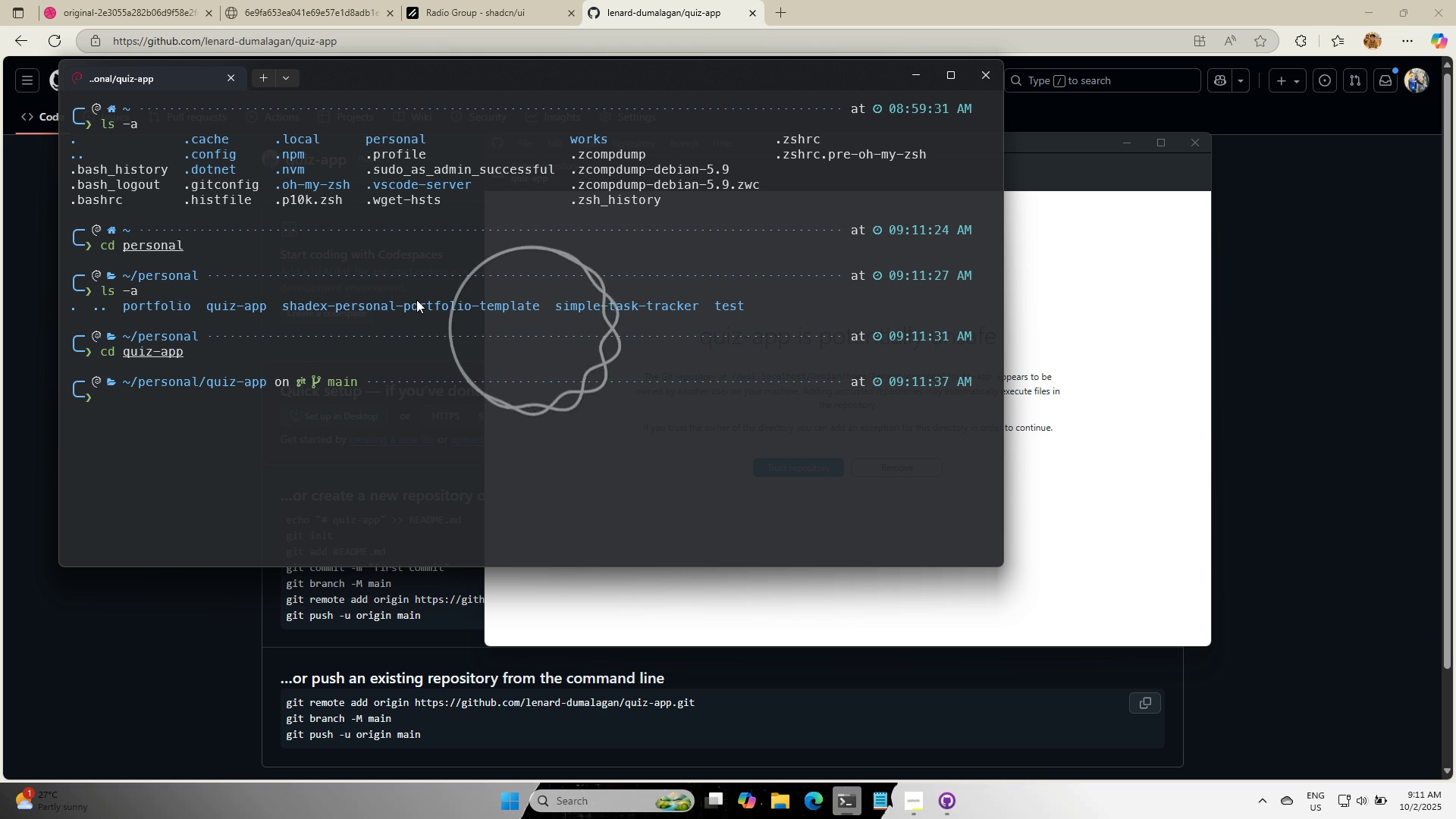 
type(clear)
 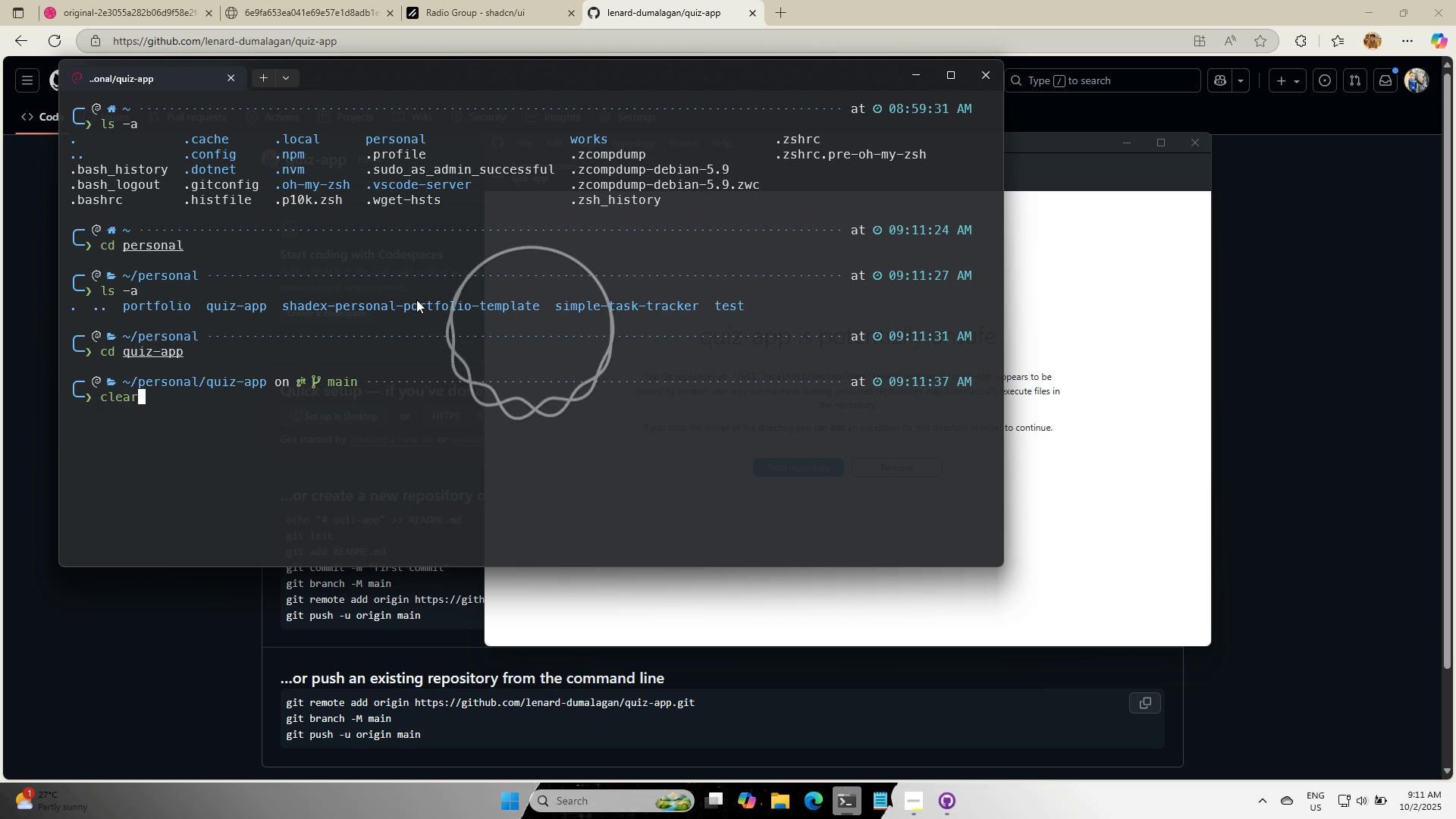 
key(Enter)
 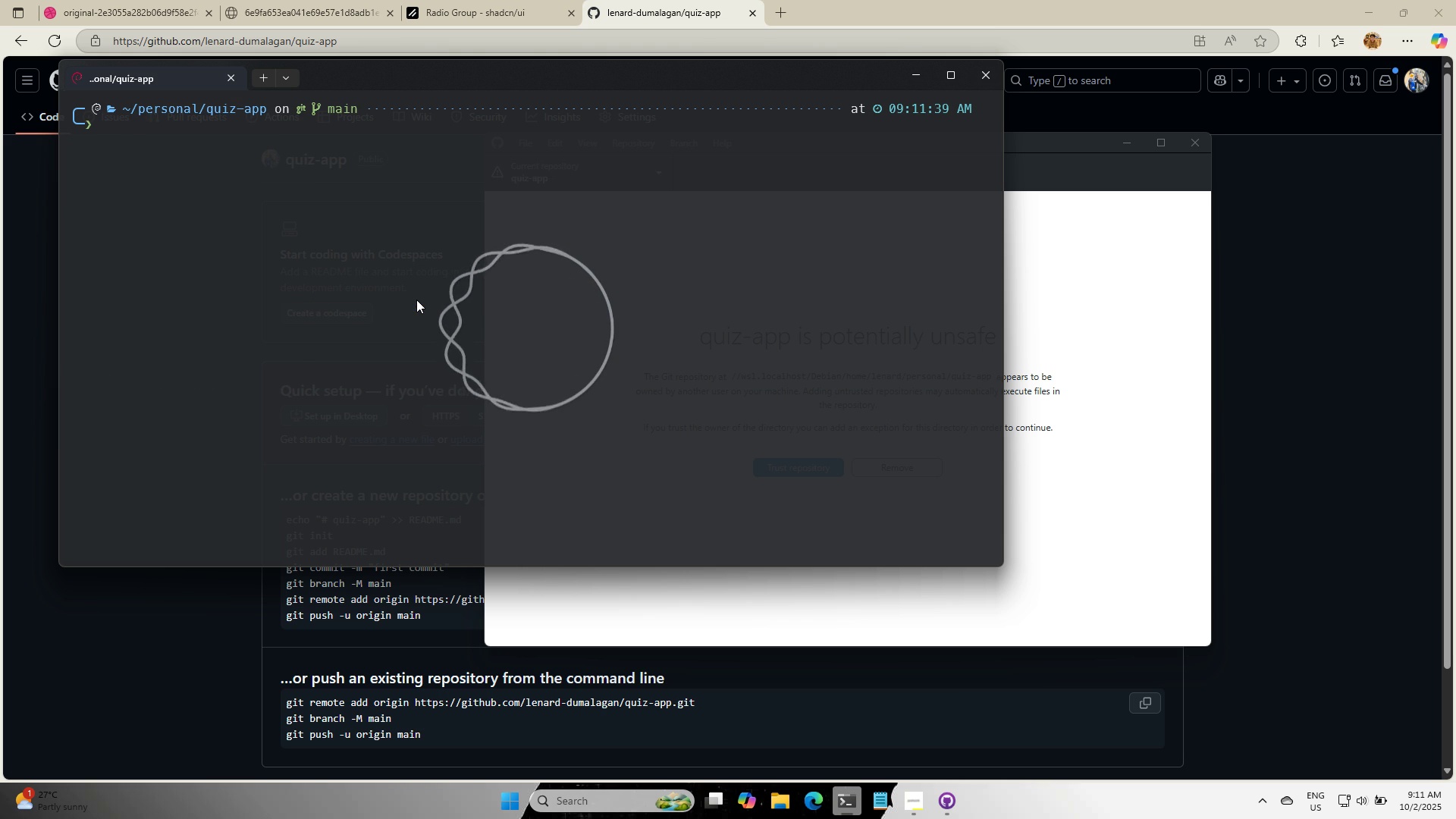 
type(npx)
 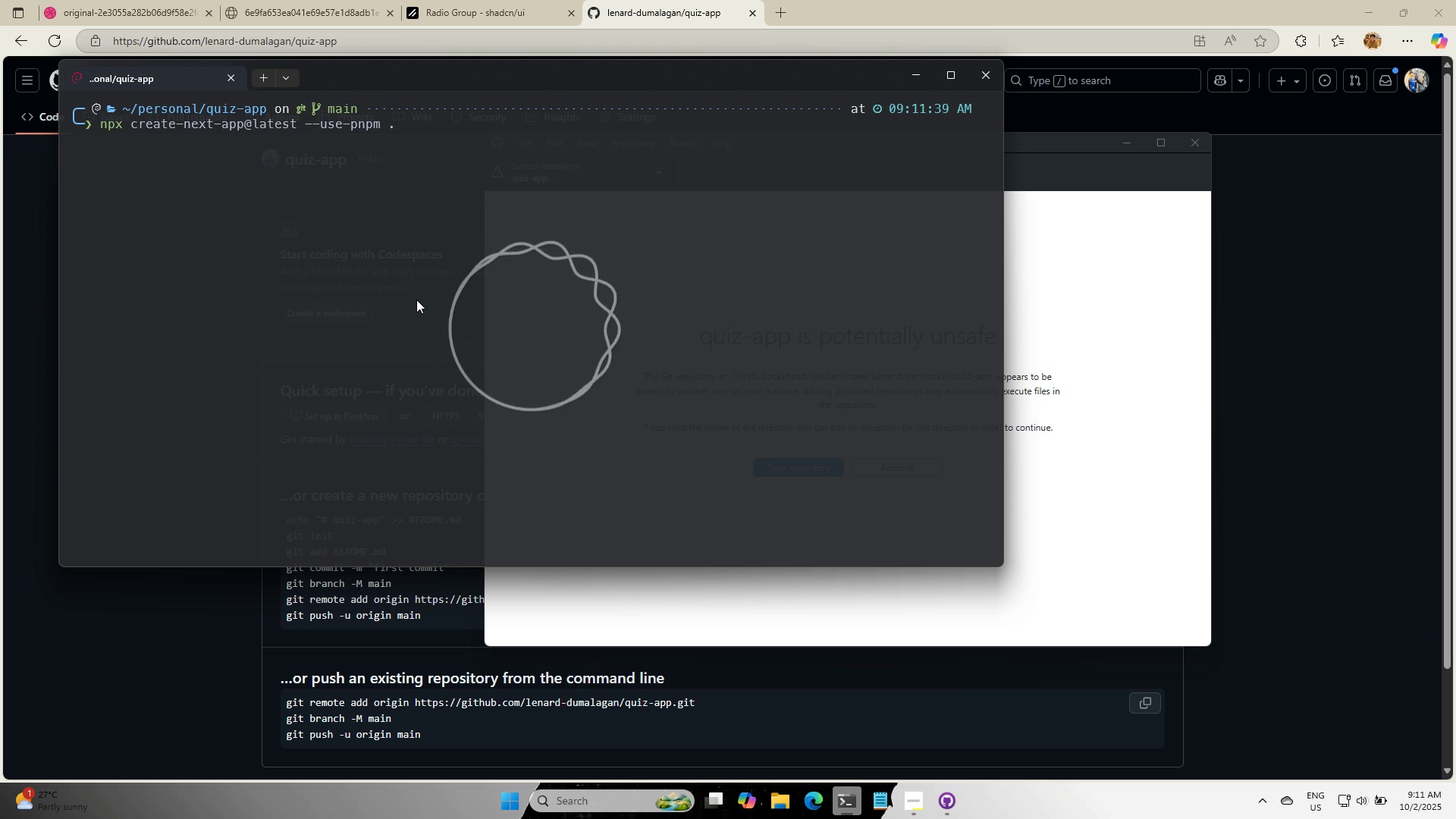 
key(ArrowRight)
 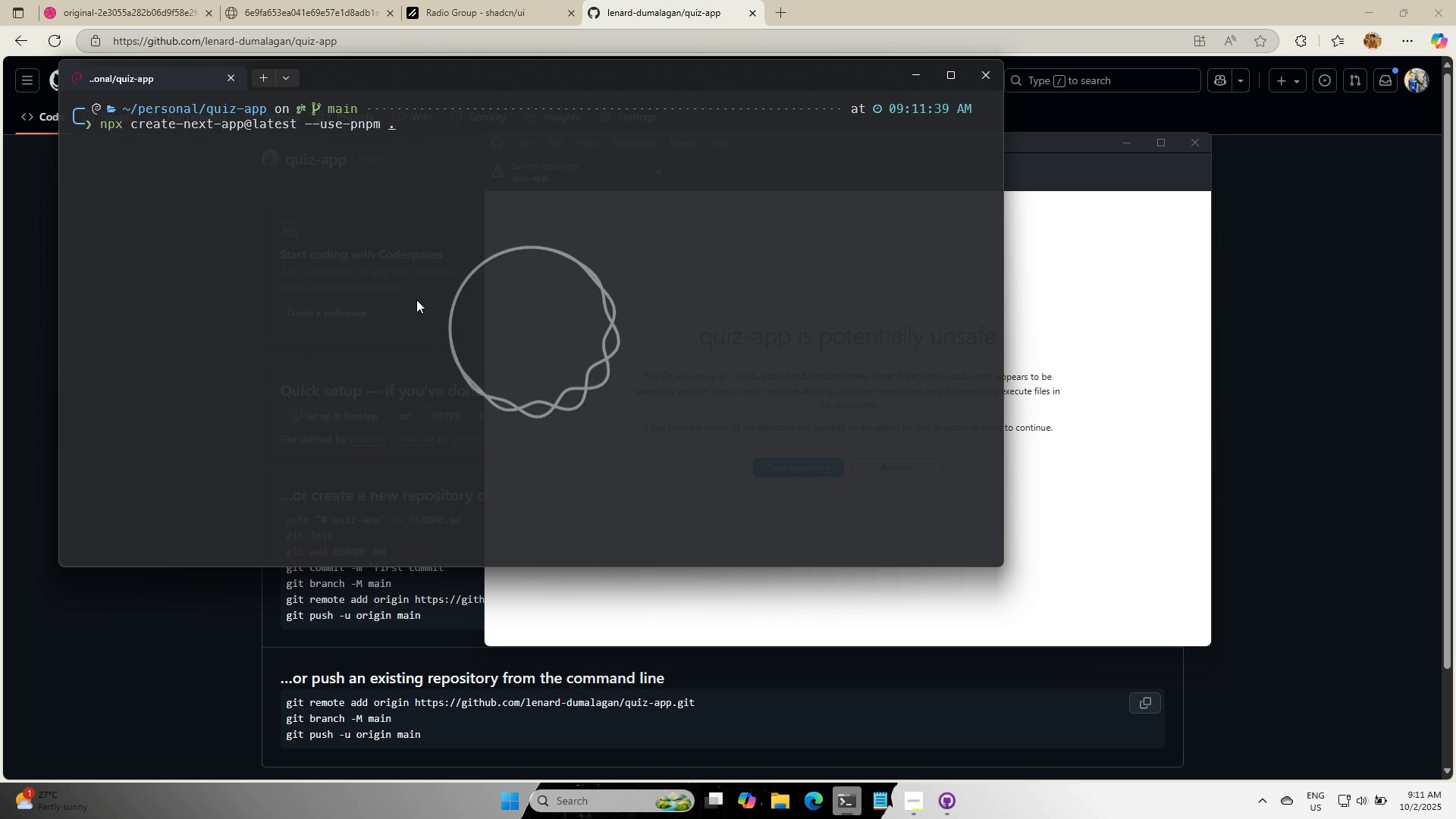 
key(Enter)
 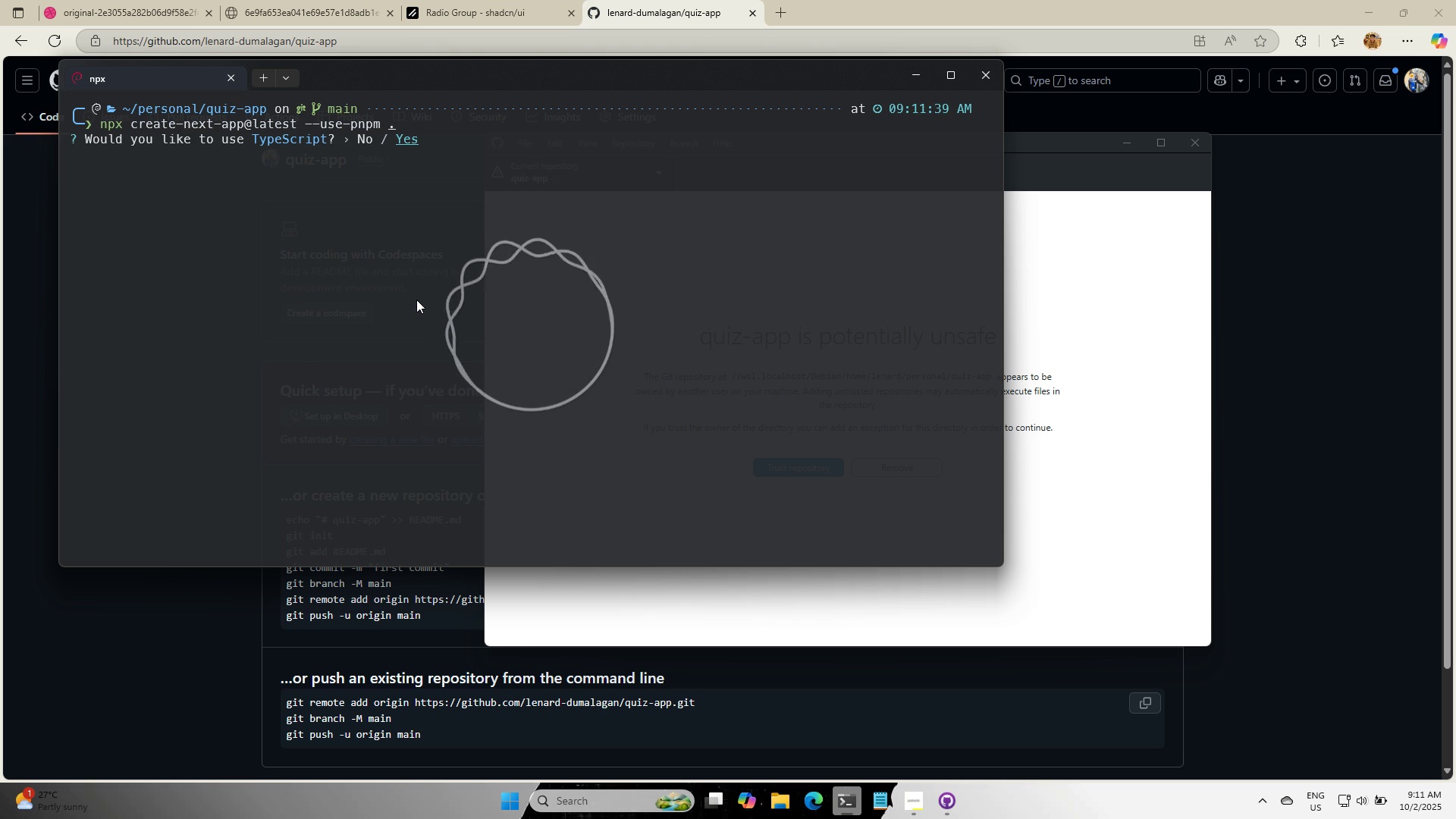 
key(Enter)
 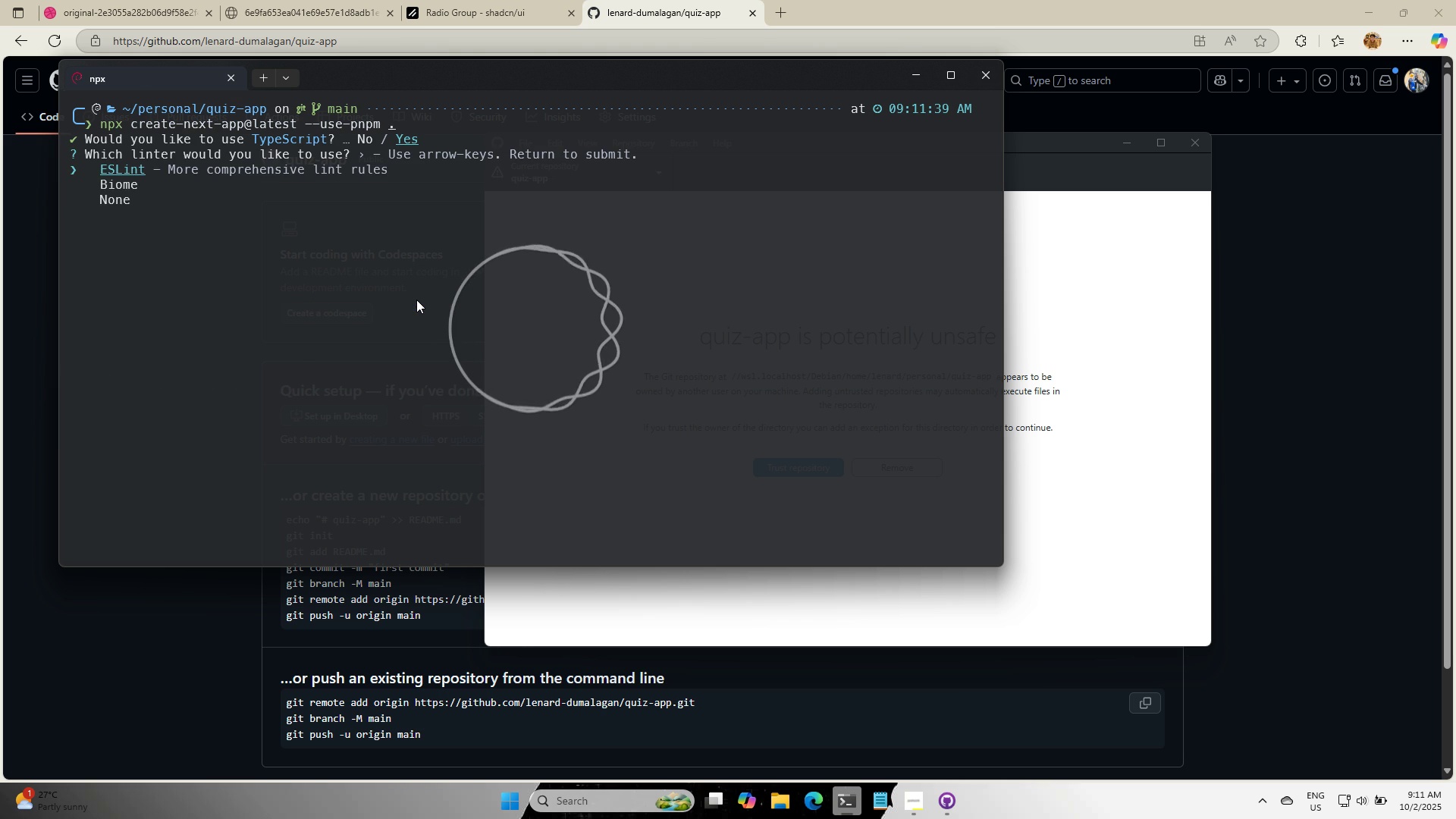 
key(Enter)
 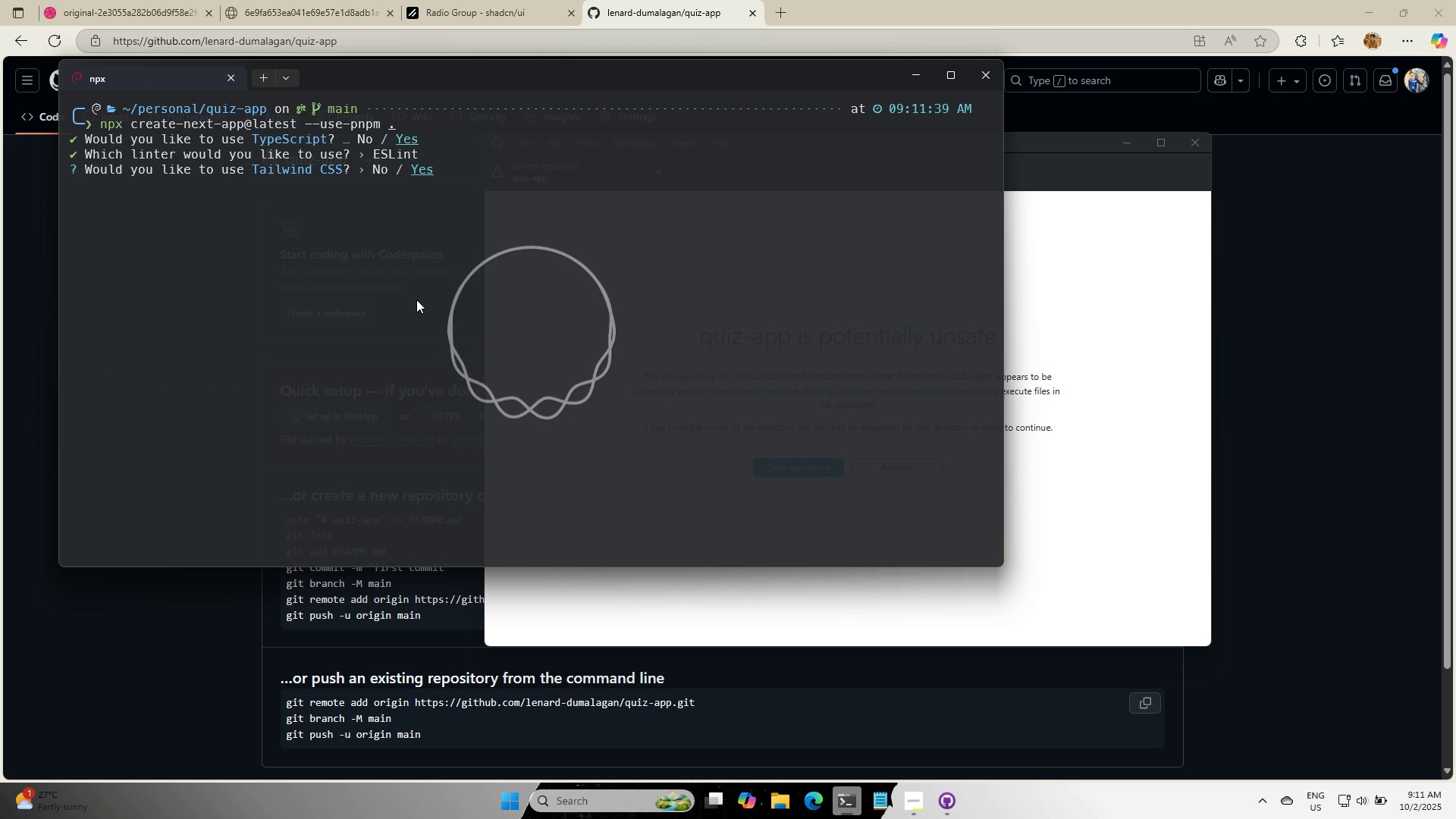 
key(Enter)
 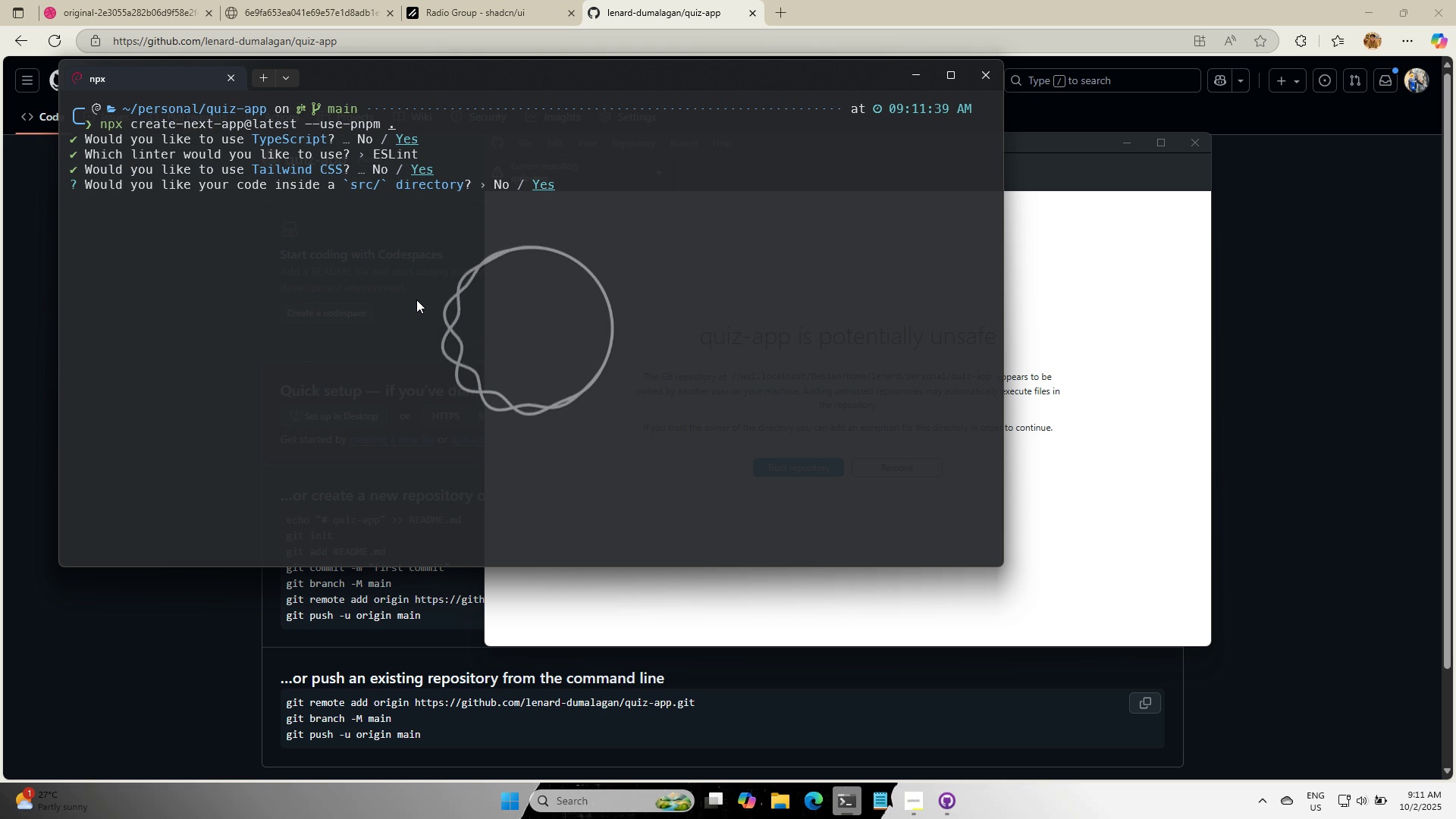 
key(Enter)
 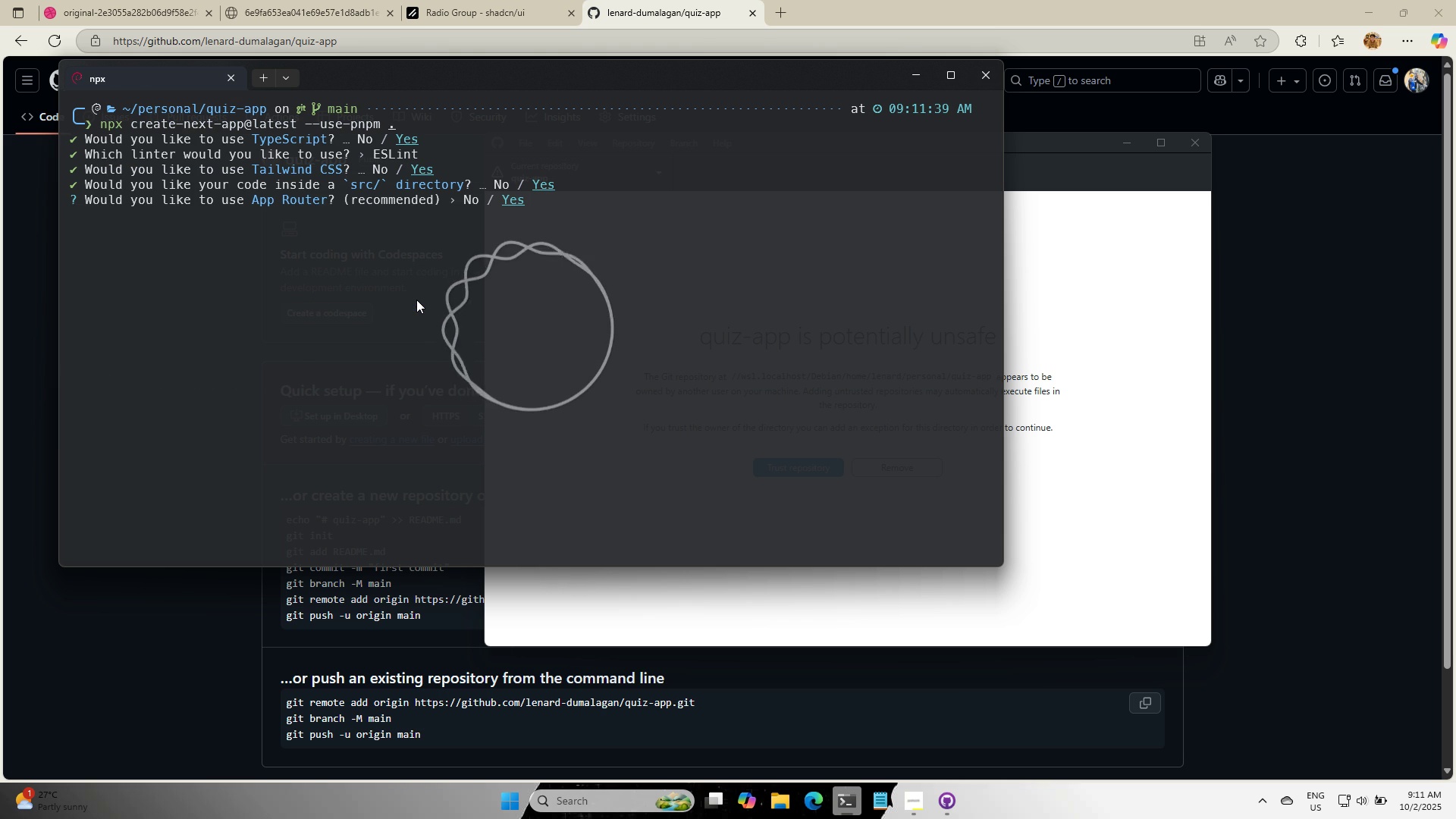 
key(Enter)
 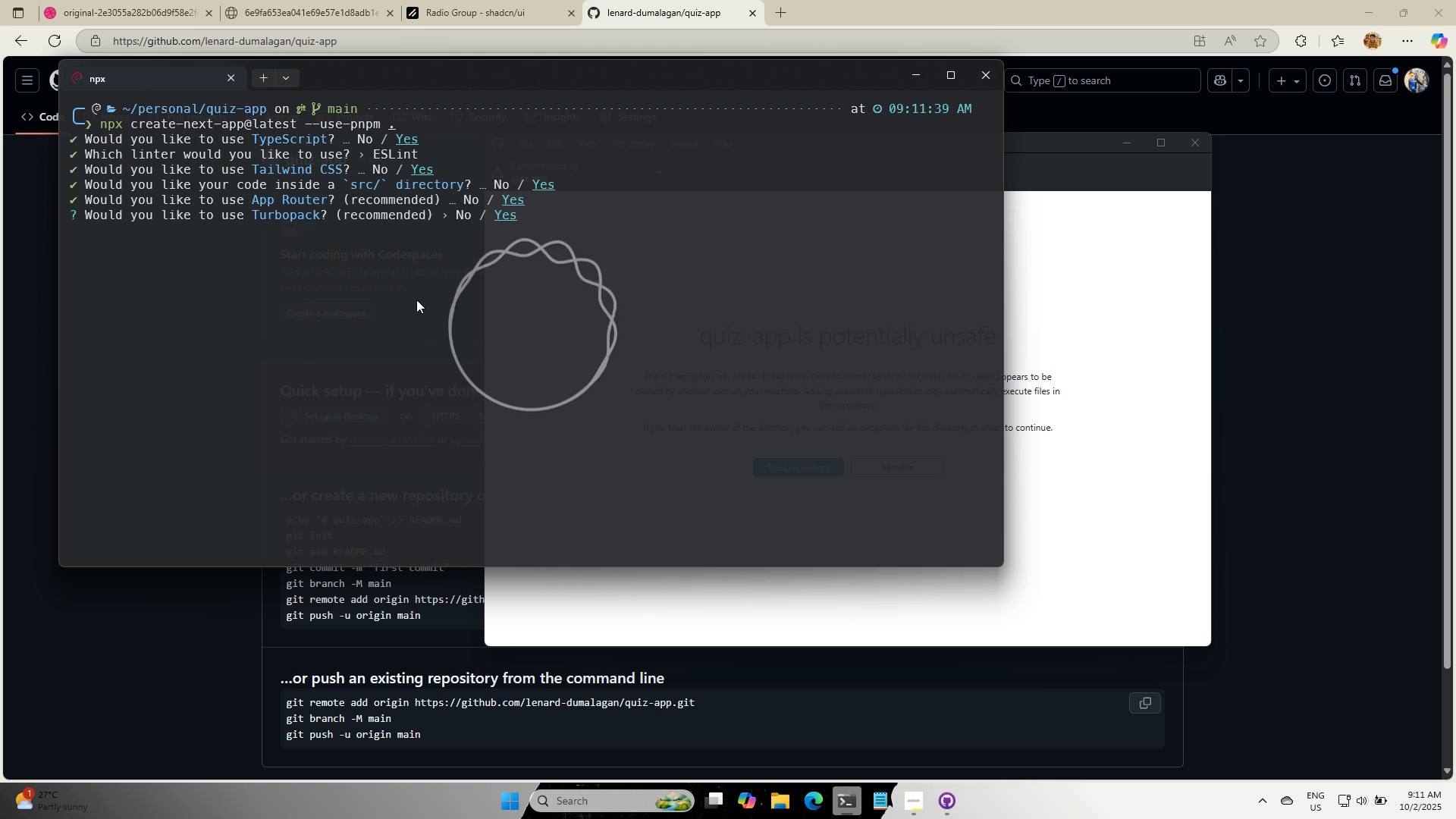 
key(Enter)
 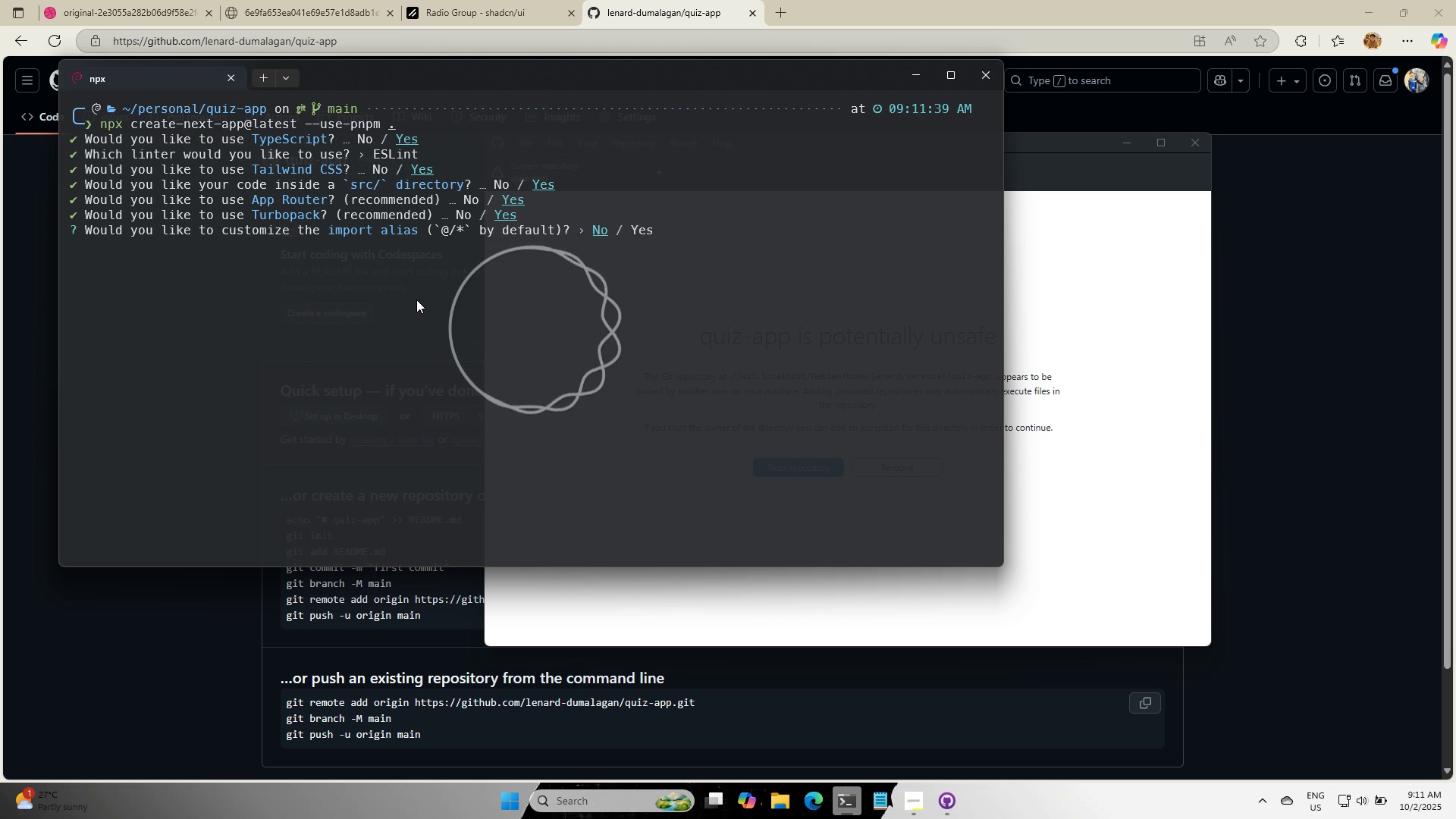 
key(ArrowRight)
 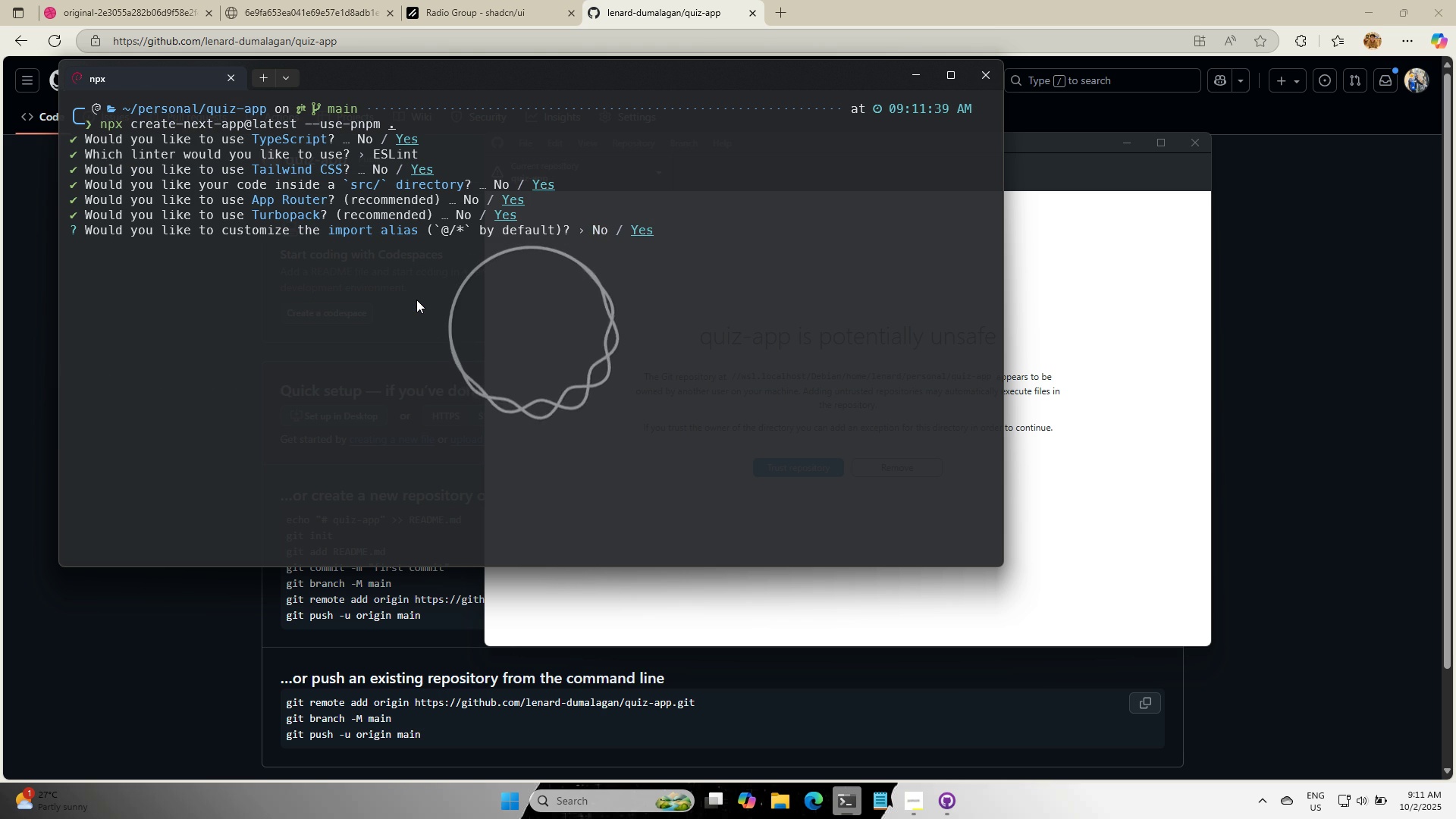 
key(Enter)
 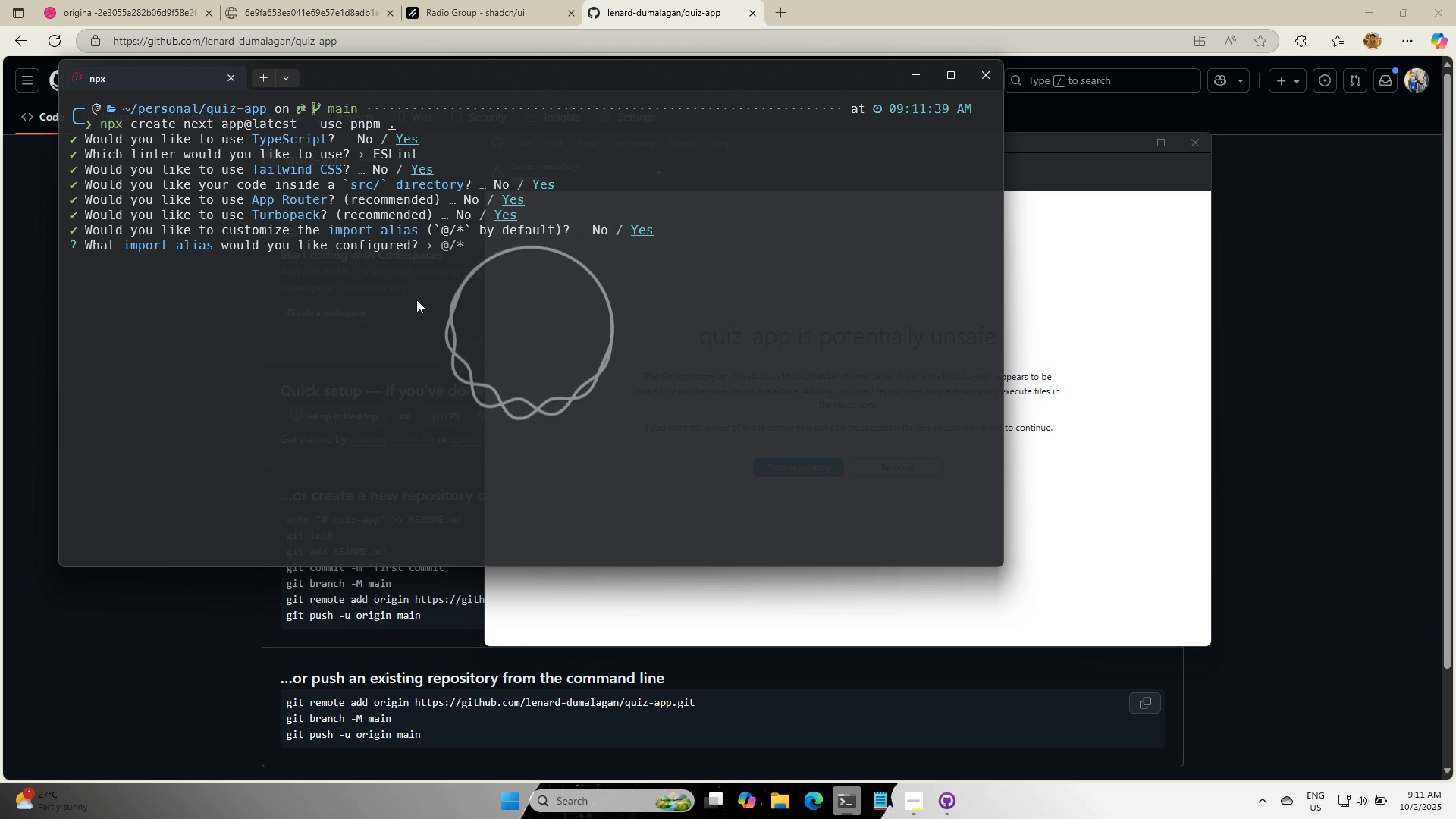 
key(Enter)
 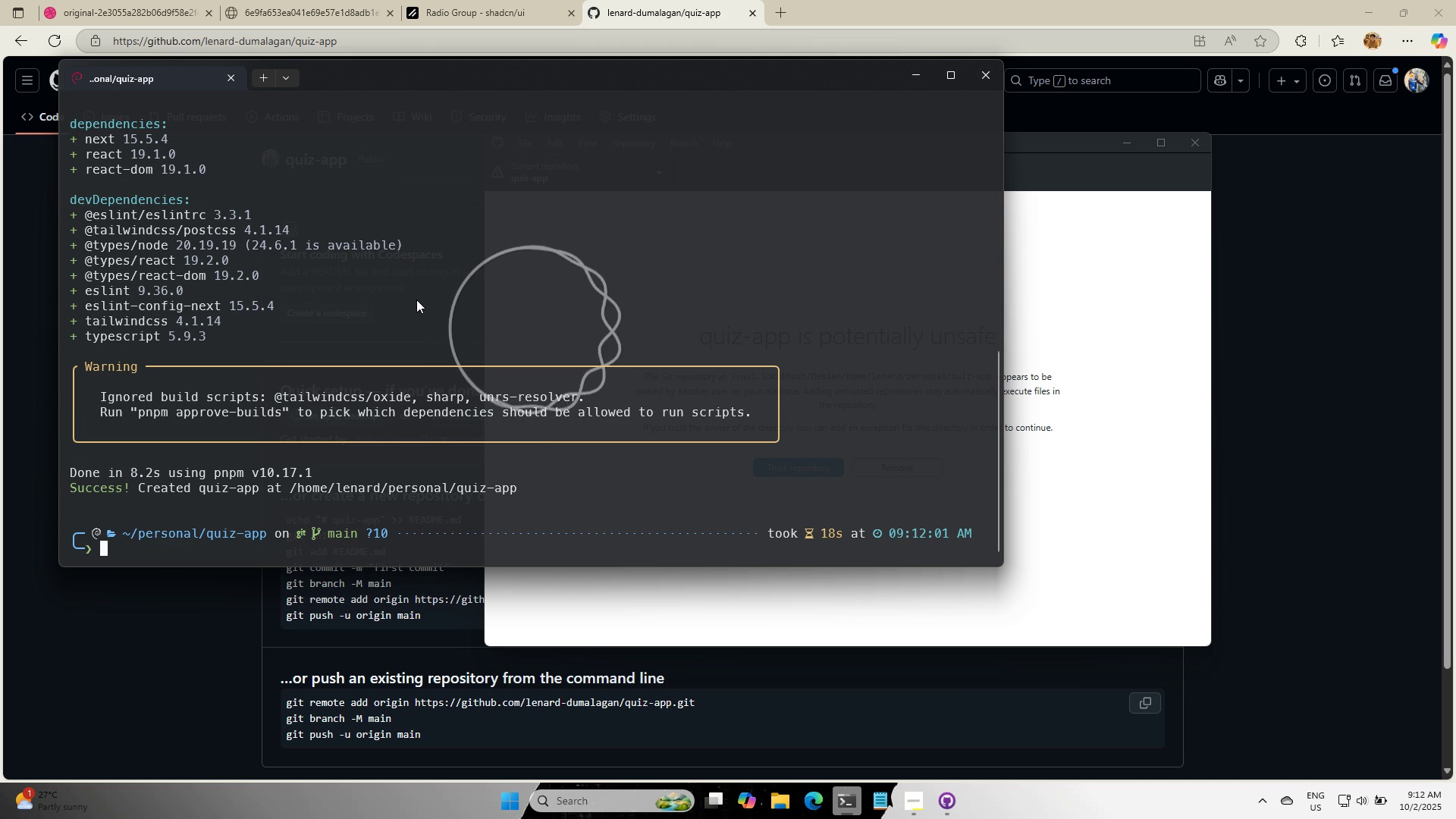 
wait(16.62)
 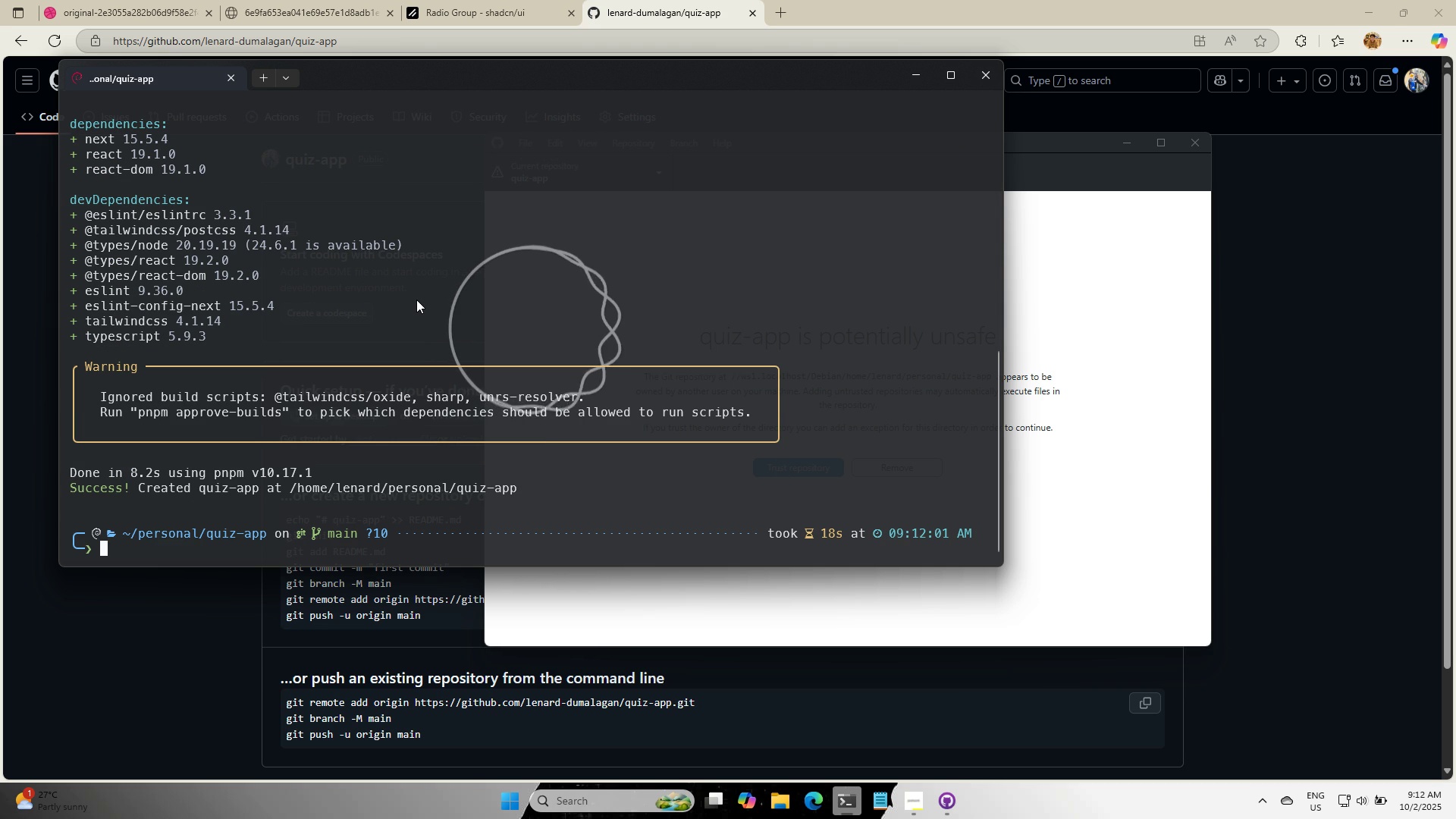 
type(code .)
 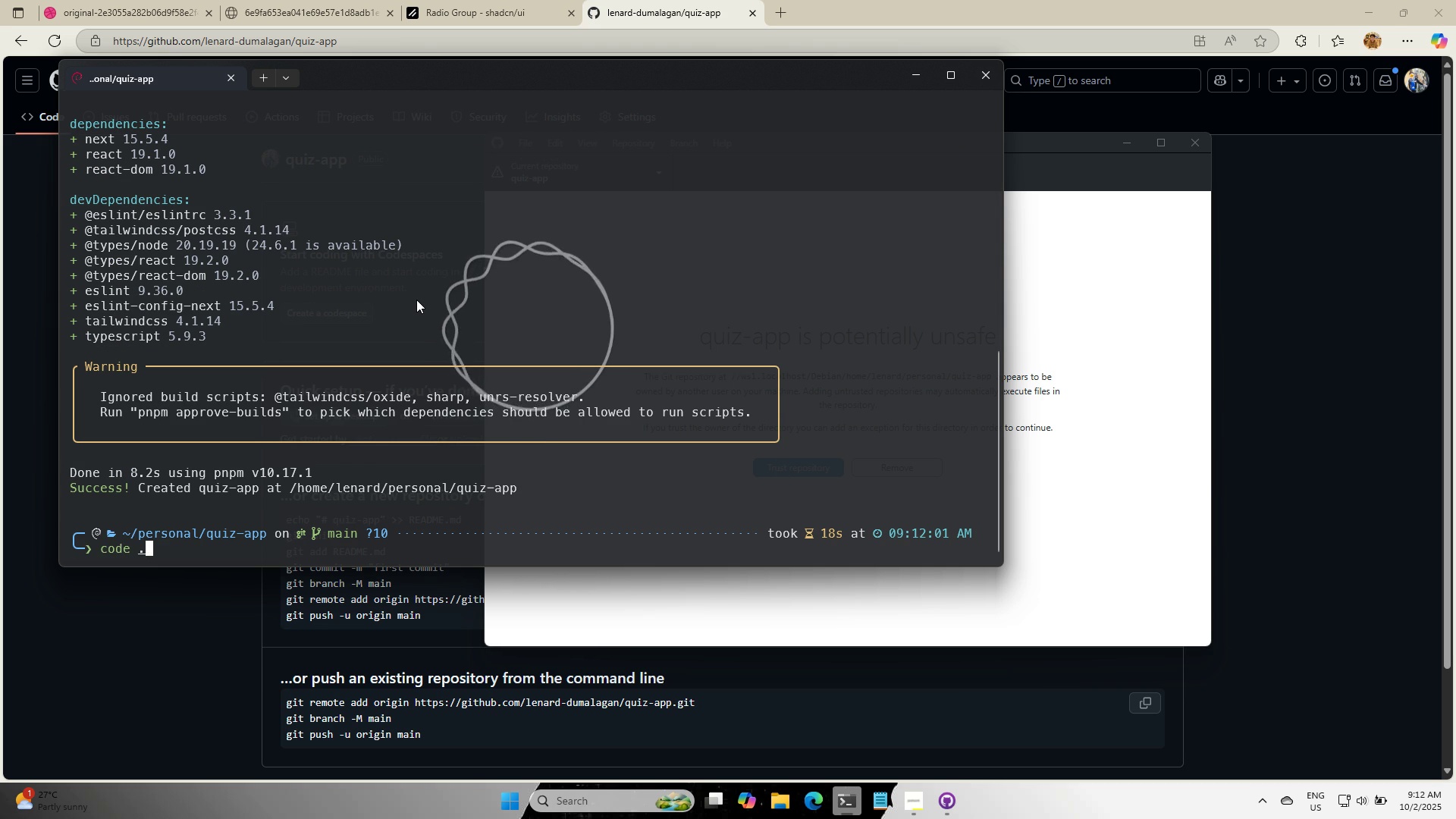 
key(Enter)
 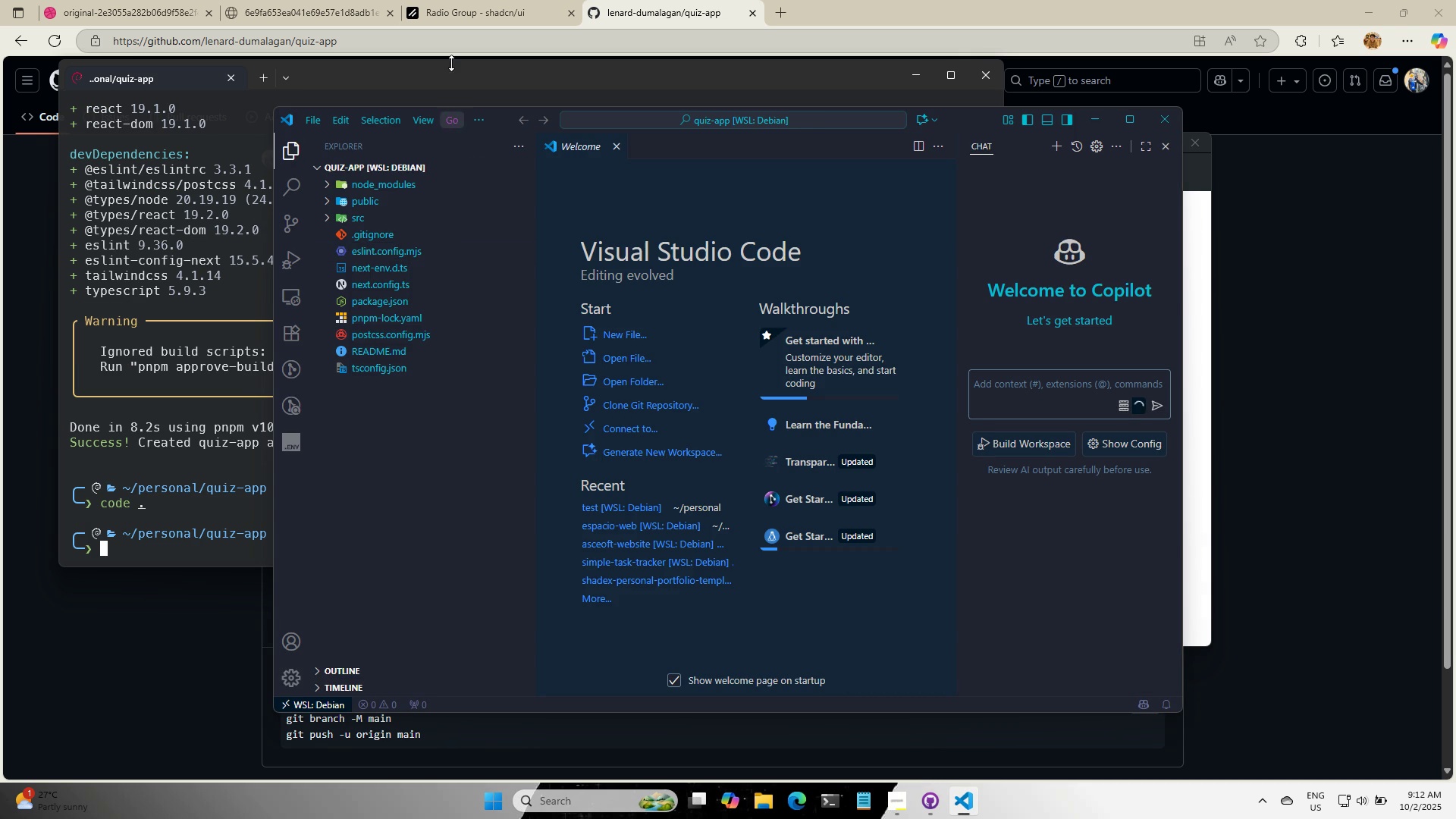 
wait(6.87)
 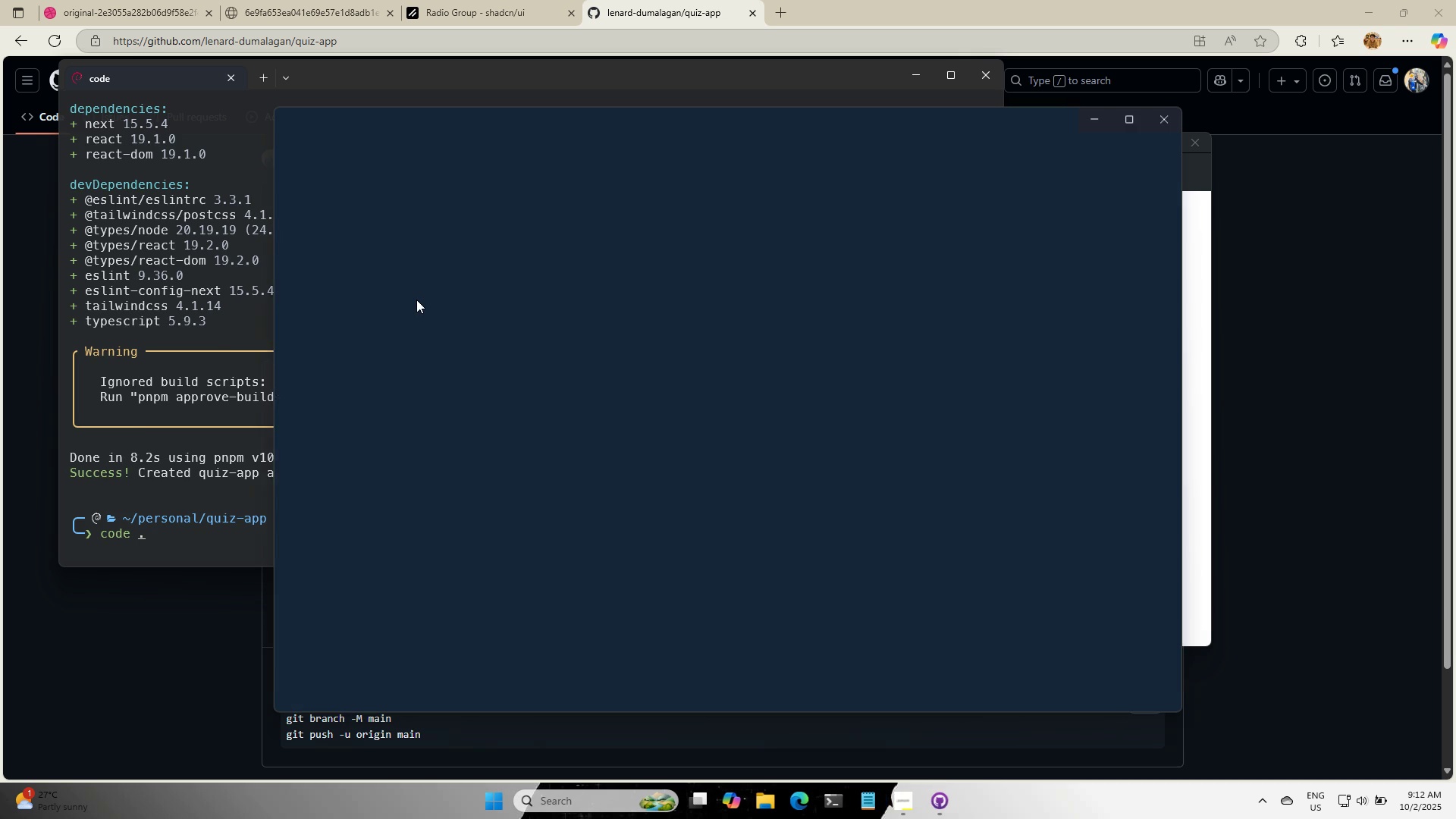 
left_click([457, 0])
 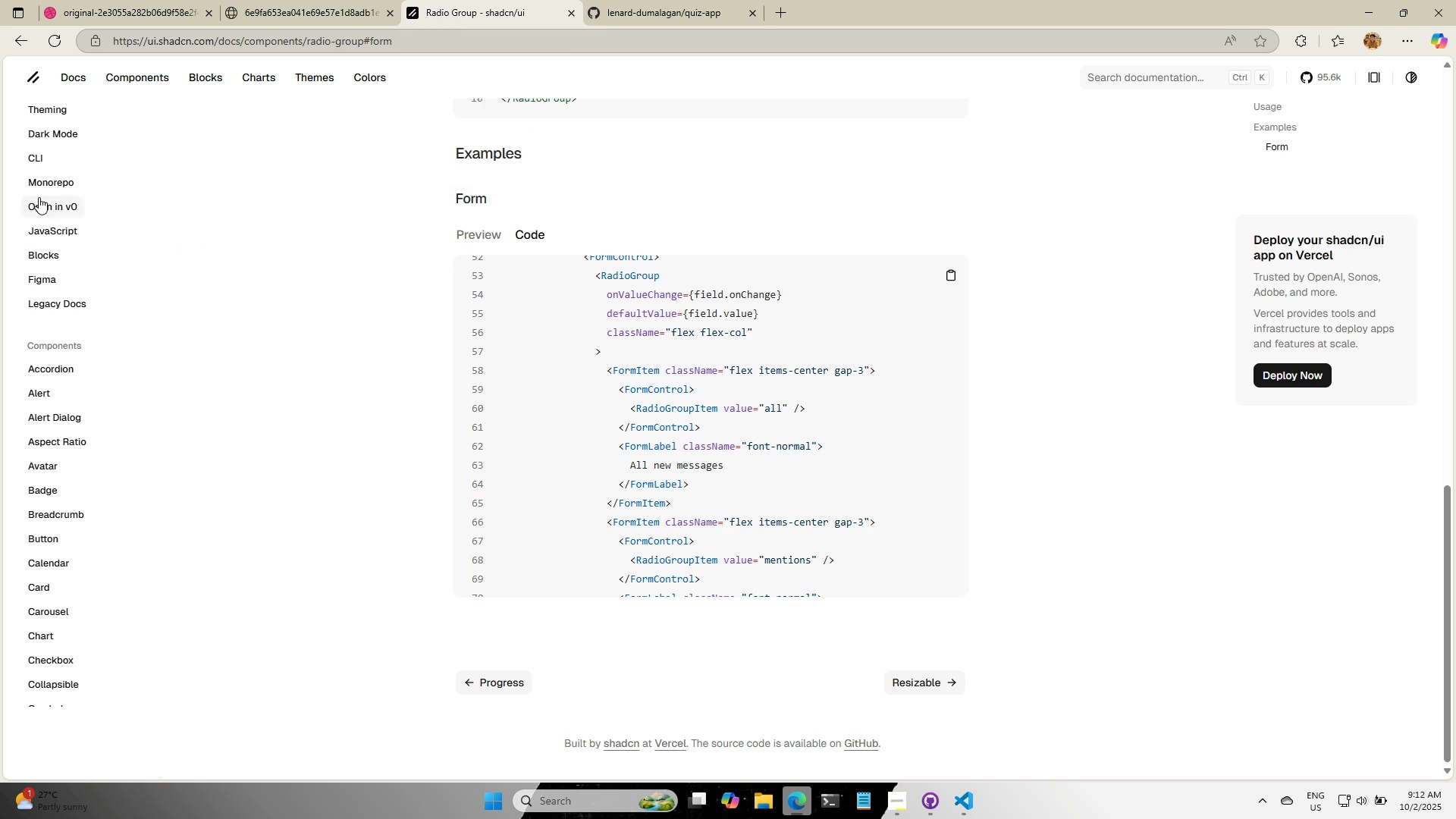 
scroll: coordinate [76, 226], scroll_direction: up, amount: 8.0
 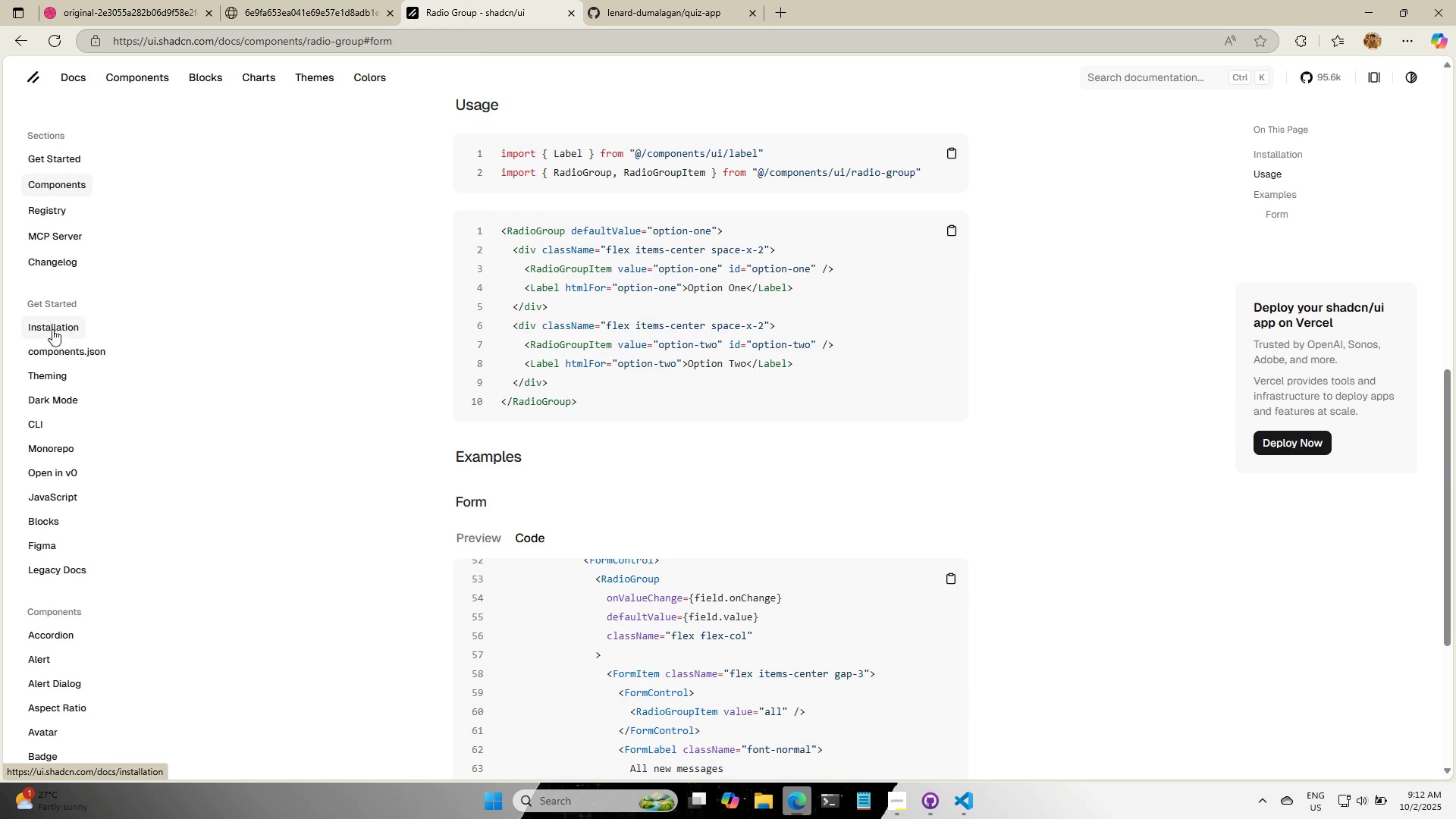 
left_click([53, 331])
 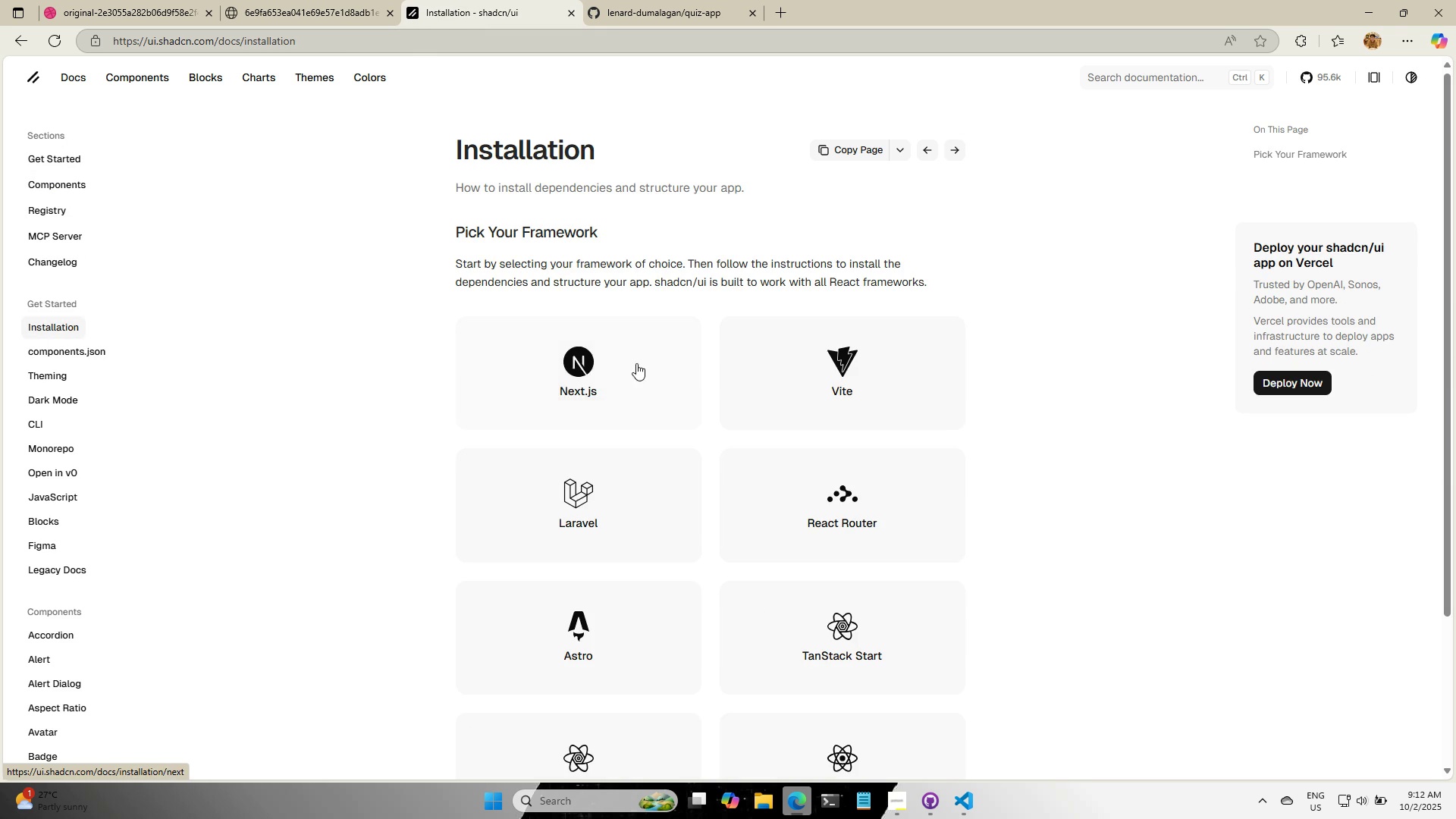 
left_click([636, 363])
 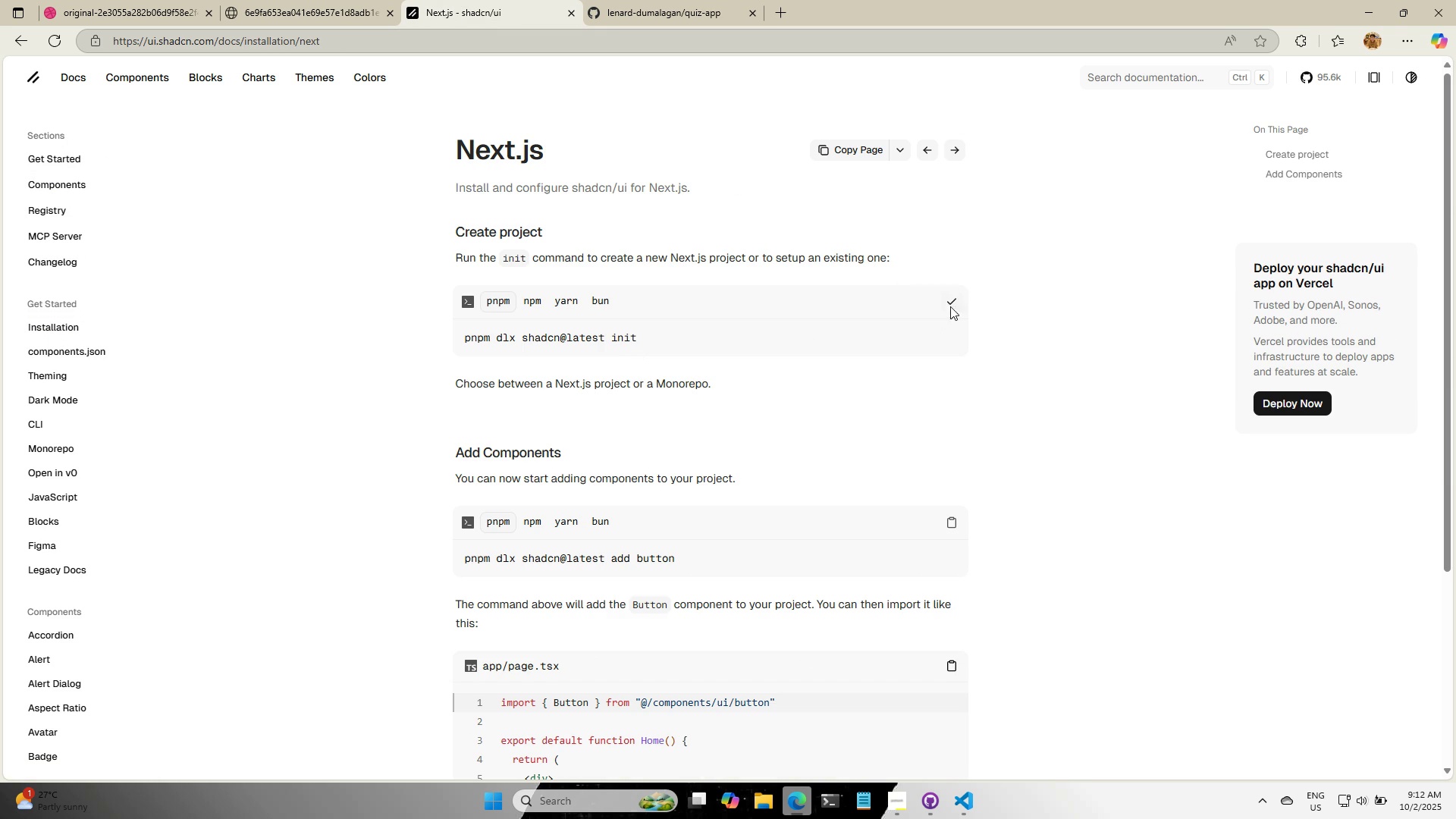 
left_click([831, 805])